 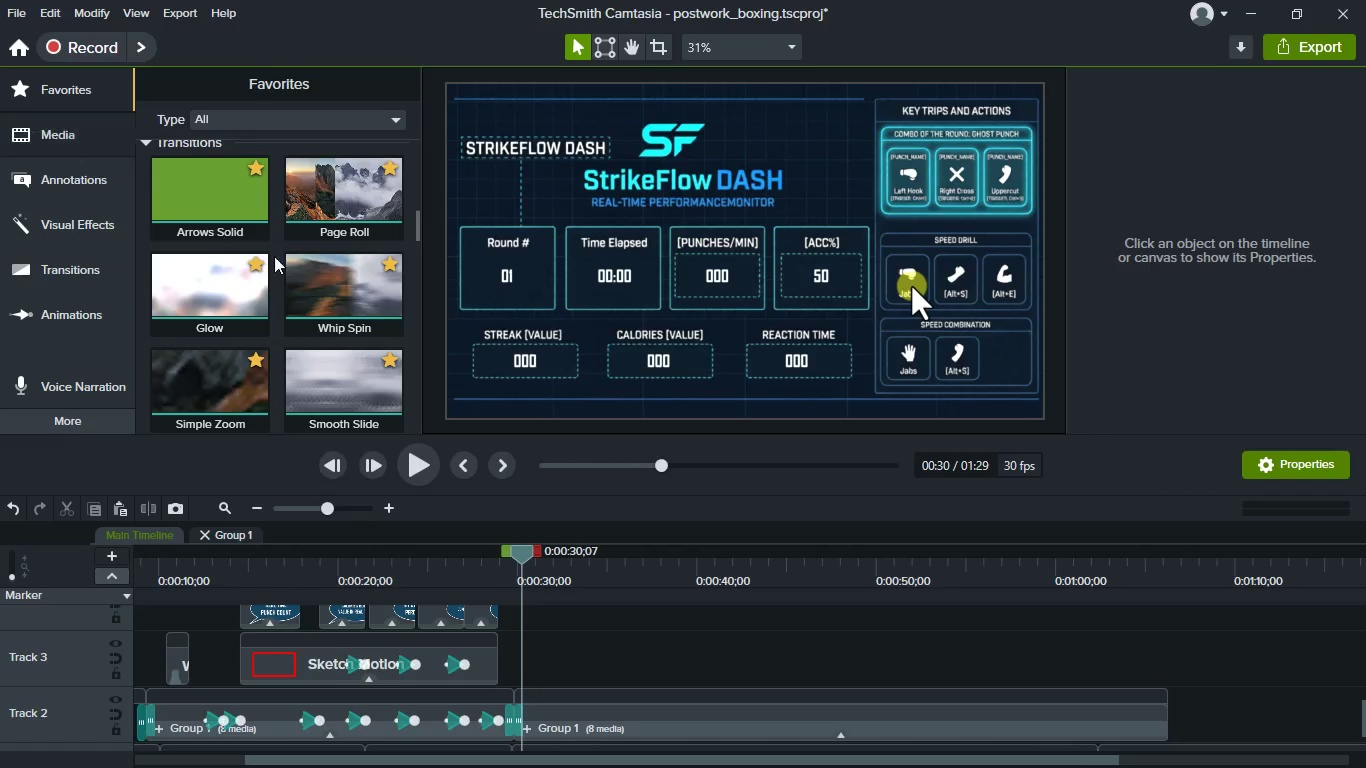 
scroll: coordinate [296, 277], scroll_direction: up, amount: 2.0
 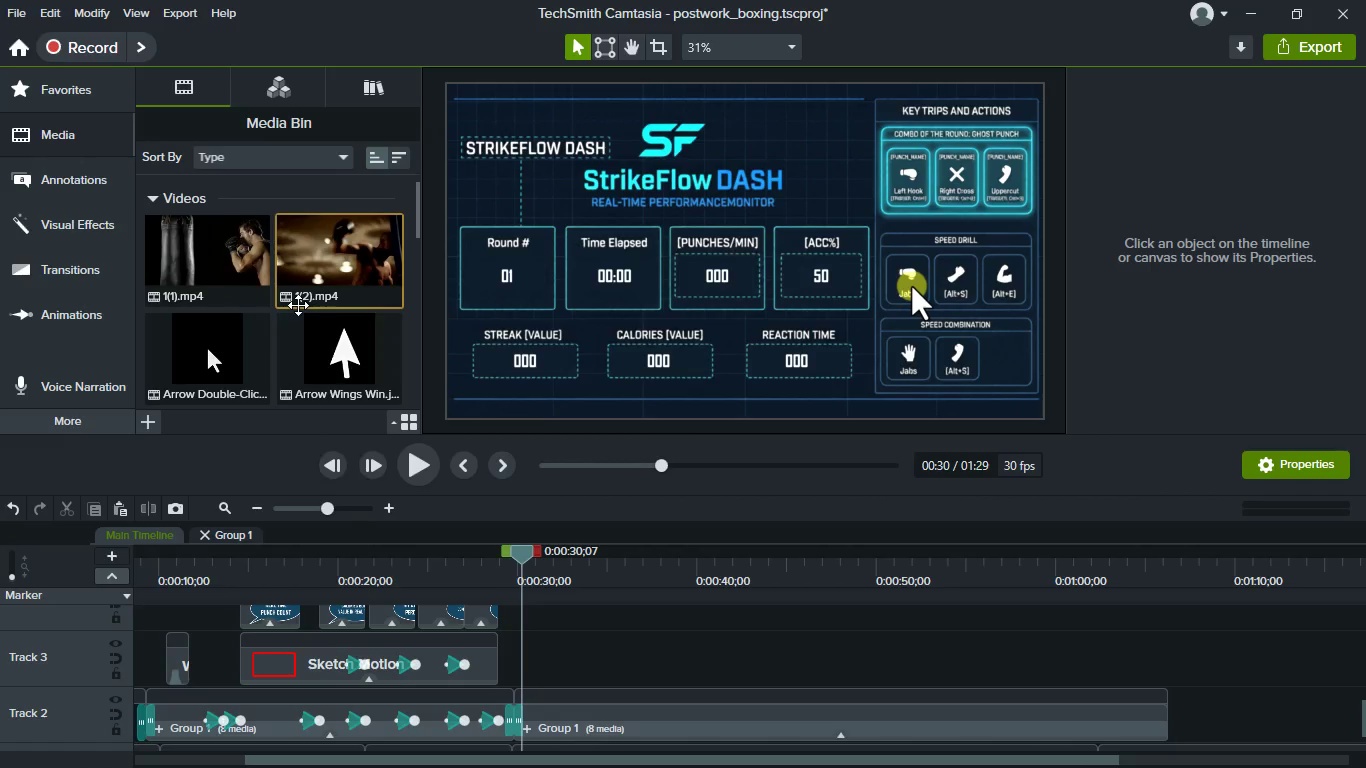 
scroll: coordinate [298, 305], scroll_direction: down, amount: 1.0
 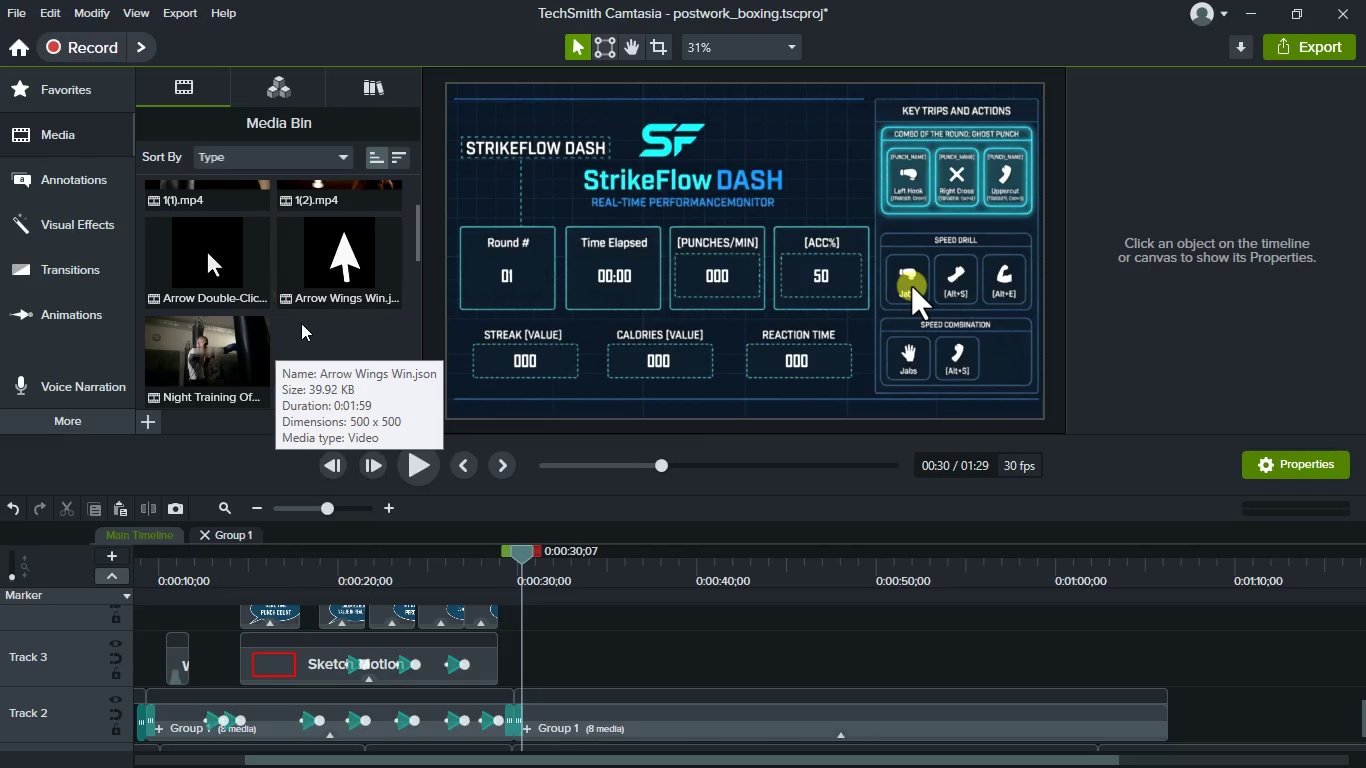 
left_click([342, 262])
 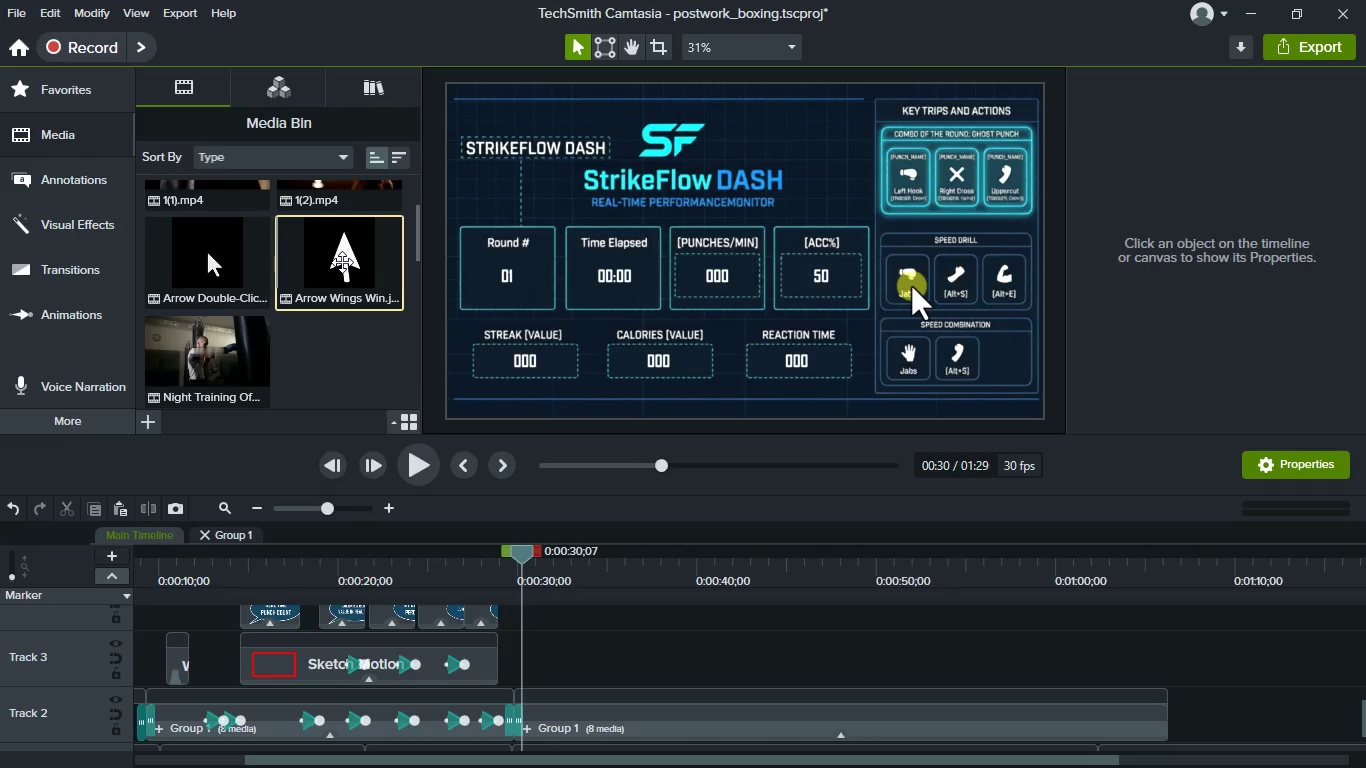 
key(Delete)
 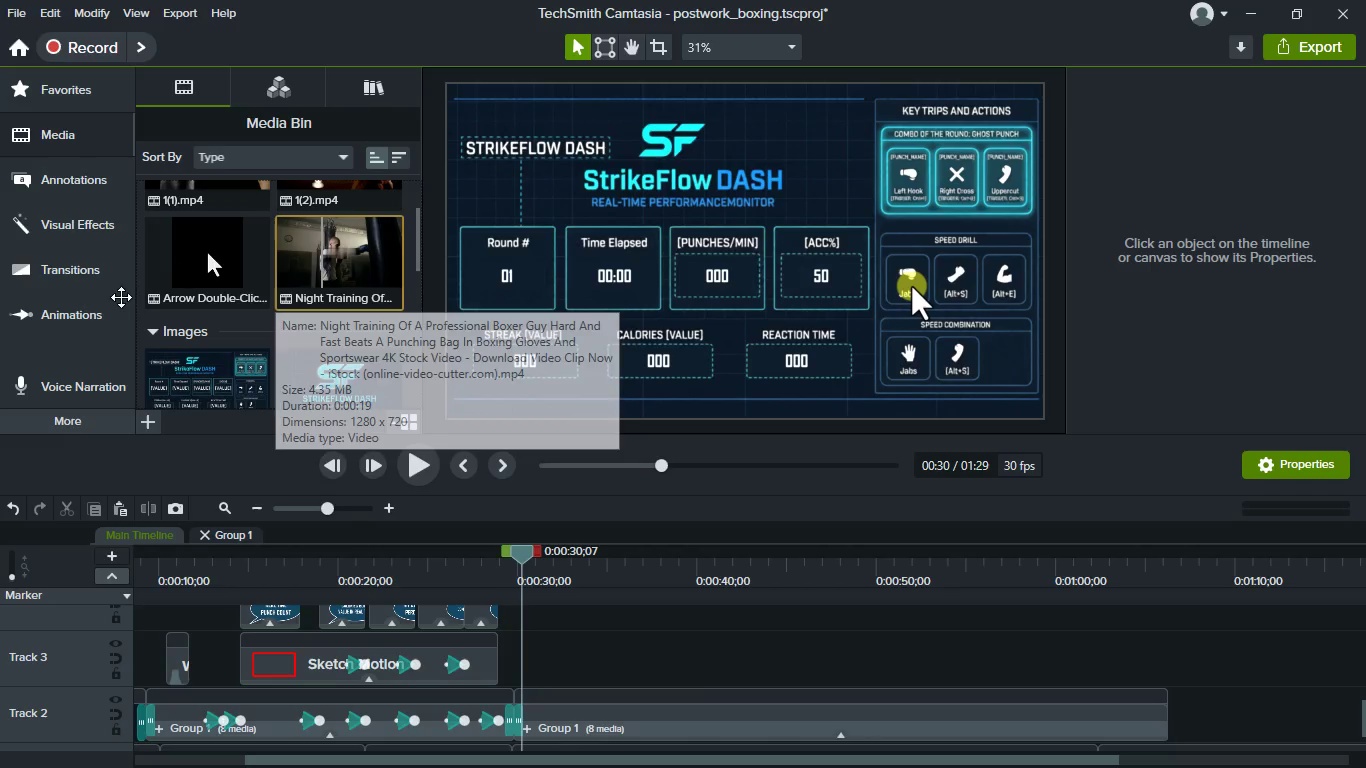 
left_click([191, 287])
 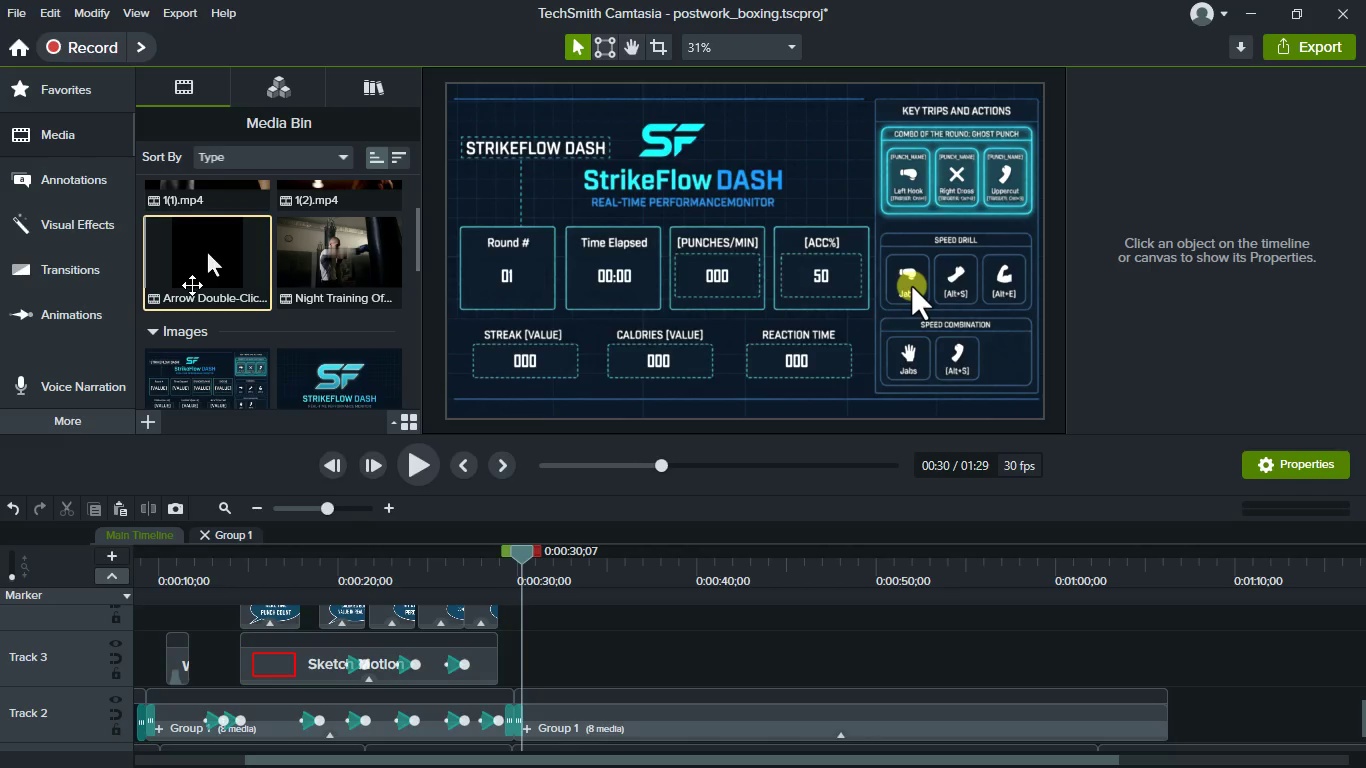 
key(Delete)
 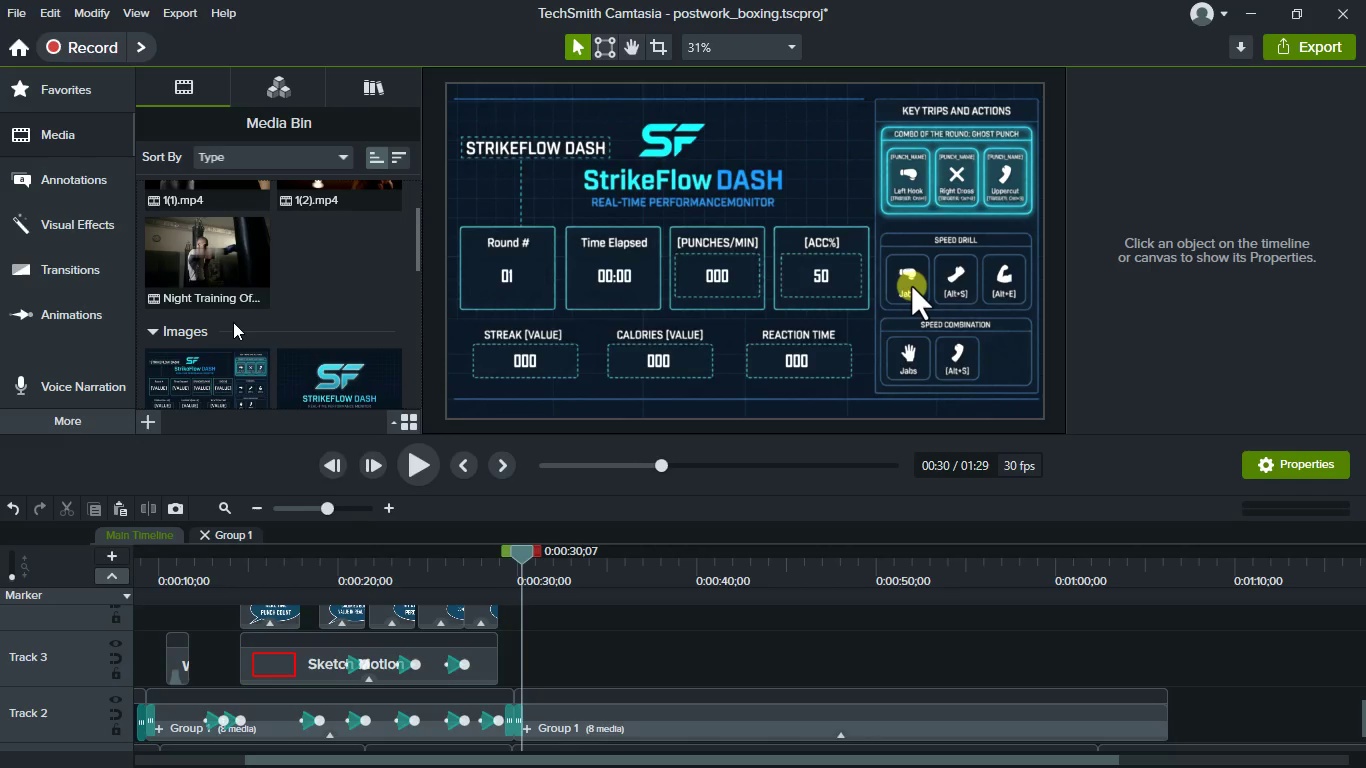 
left_click_drag(start_coordinate=[204, 267], to_coordinate=[539, 670])
 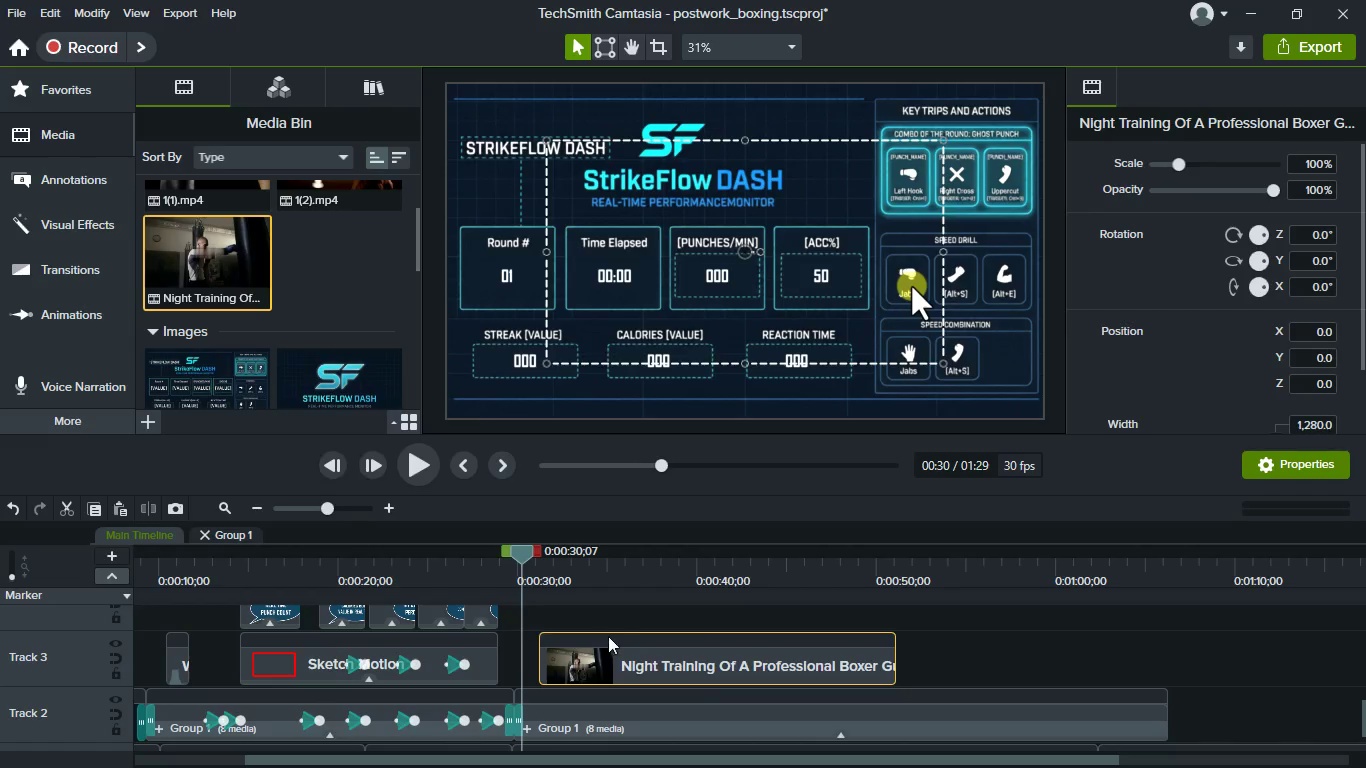 
left_click_drag(start_coordinate=[642, 661], to_coordinate=[628, 659])
 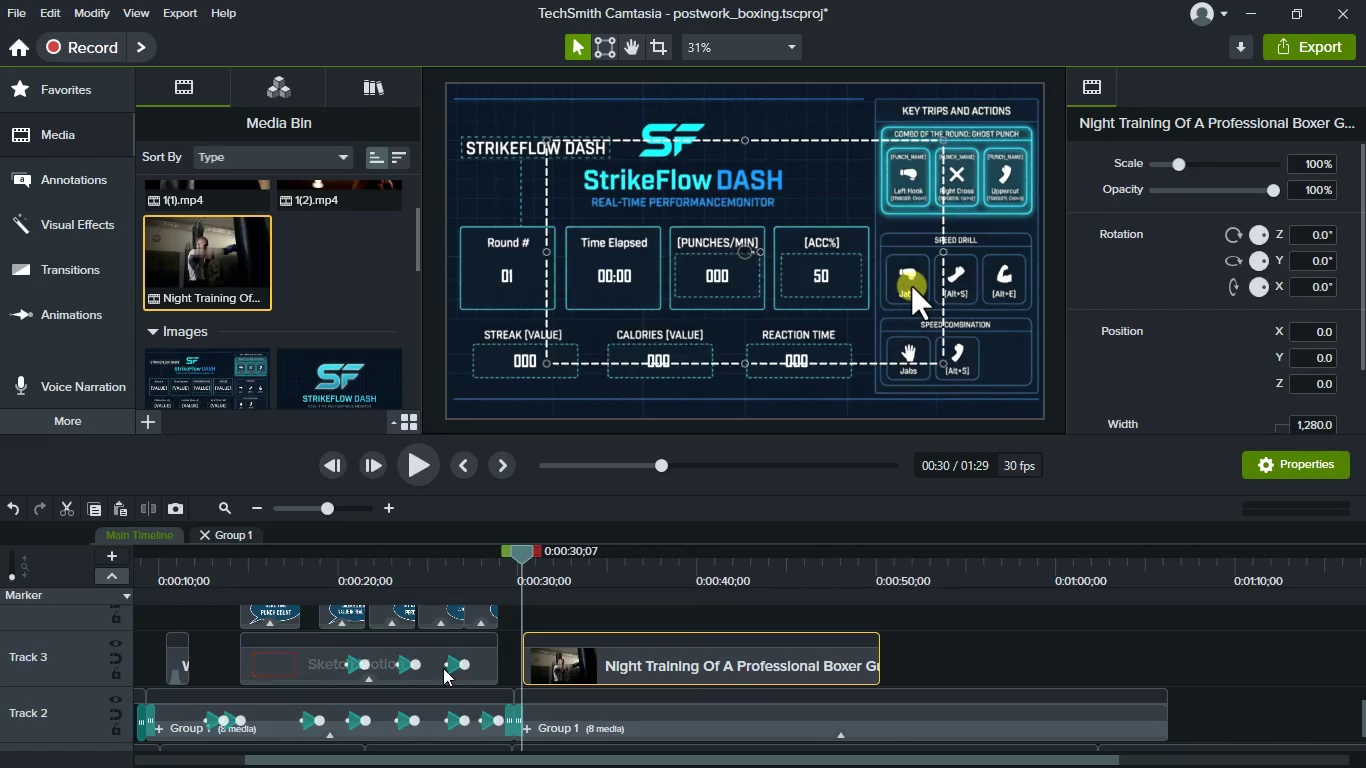 
key(Meta+MetaLeft)
 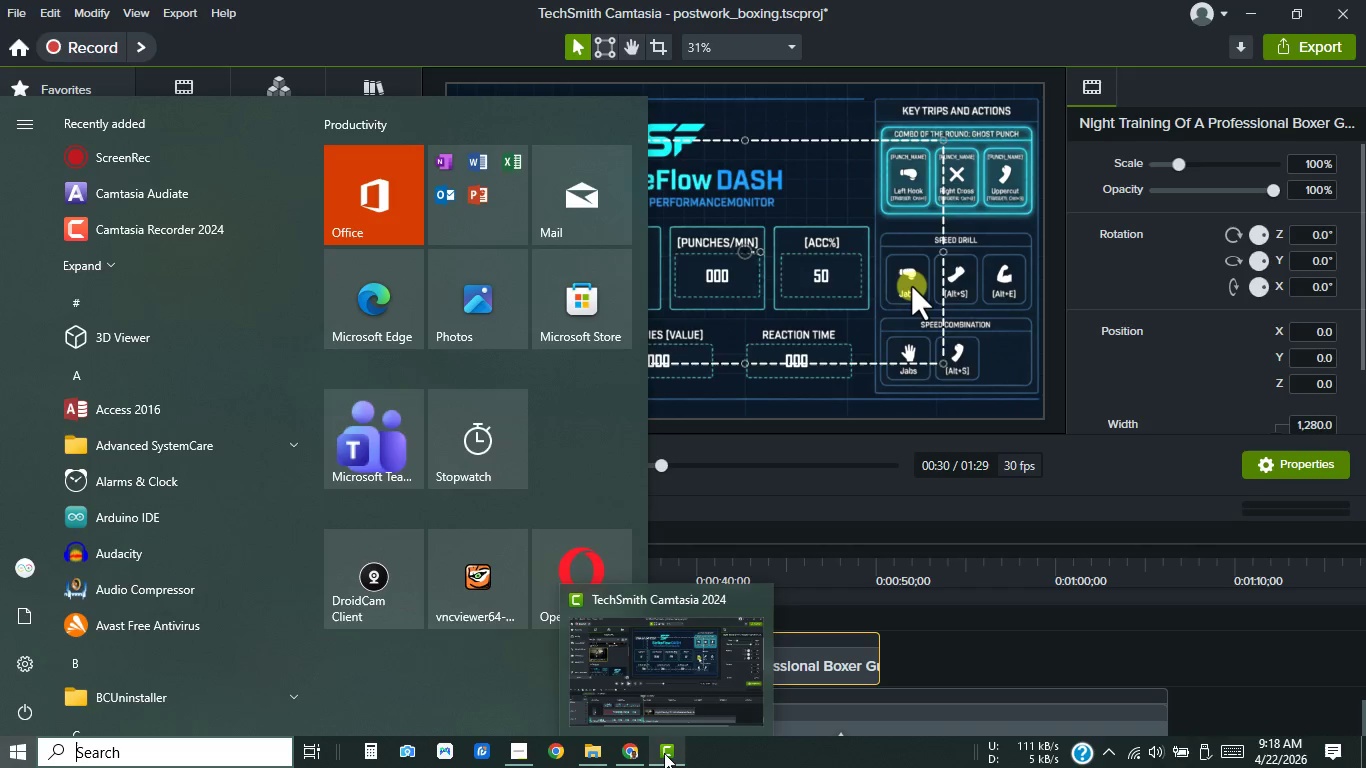 
wait(7.77)
 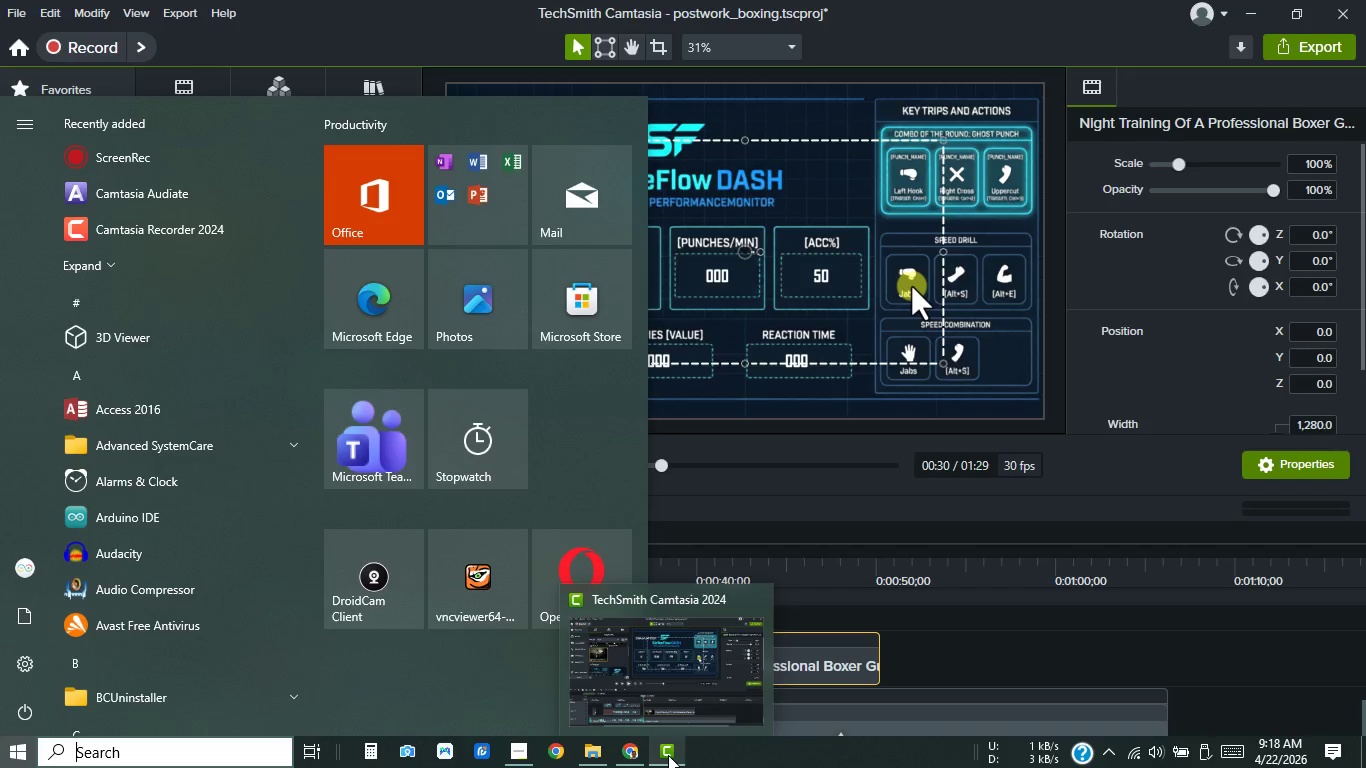 
left_click([632, 747])
 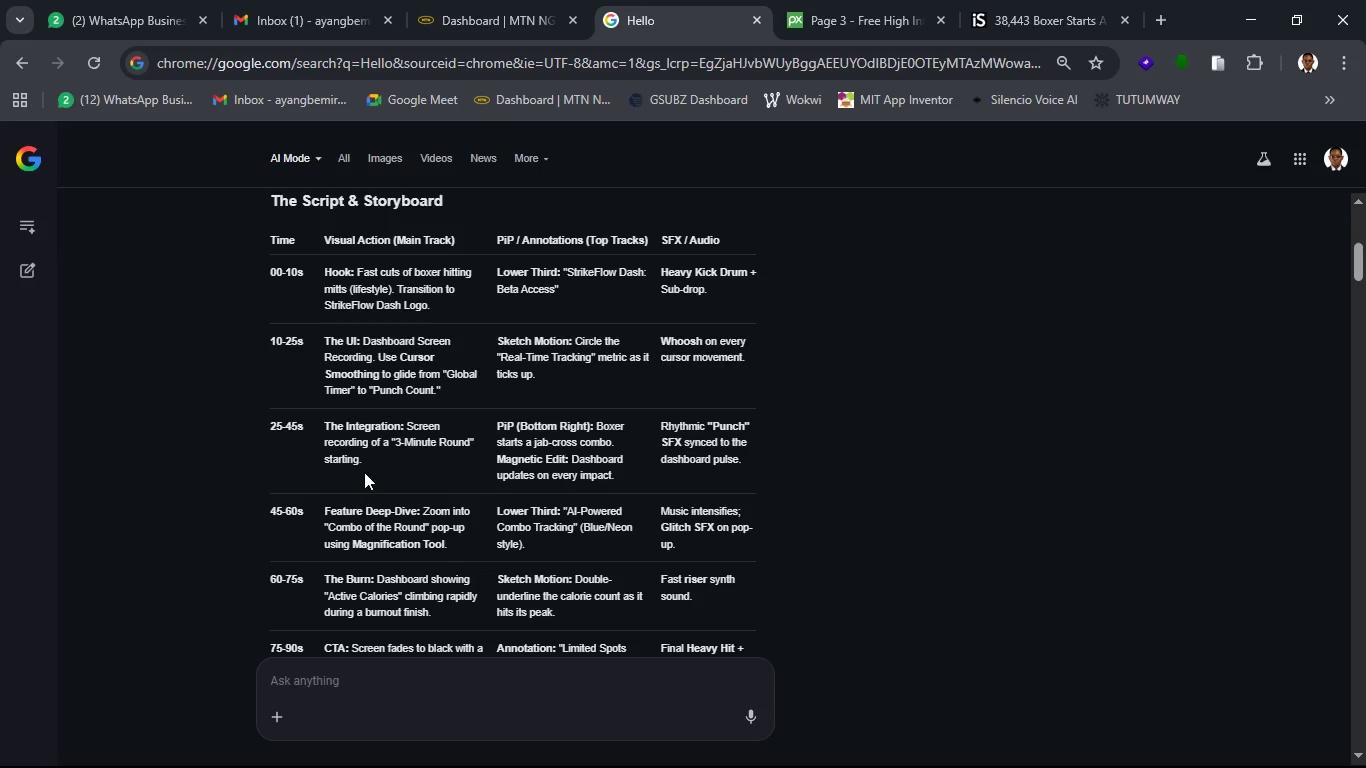 
wait(9.72)
 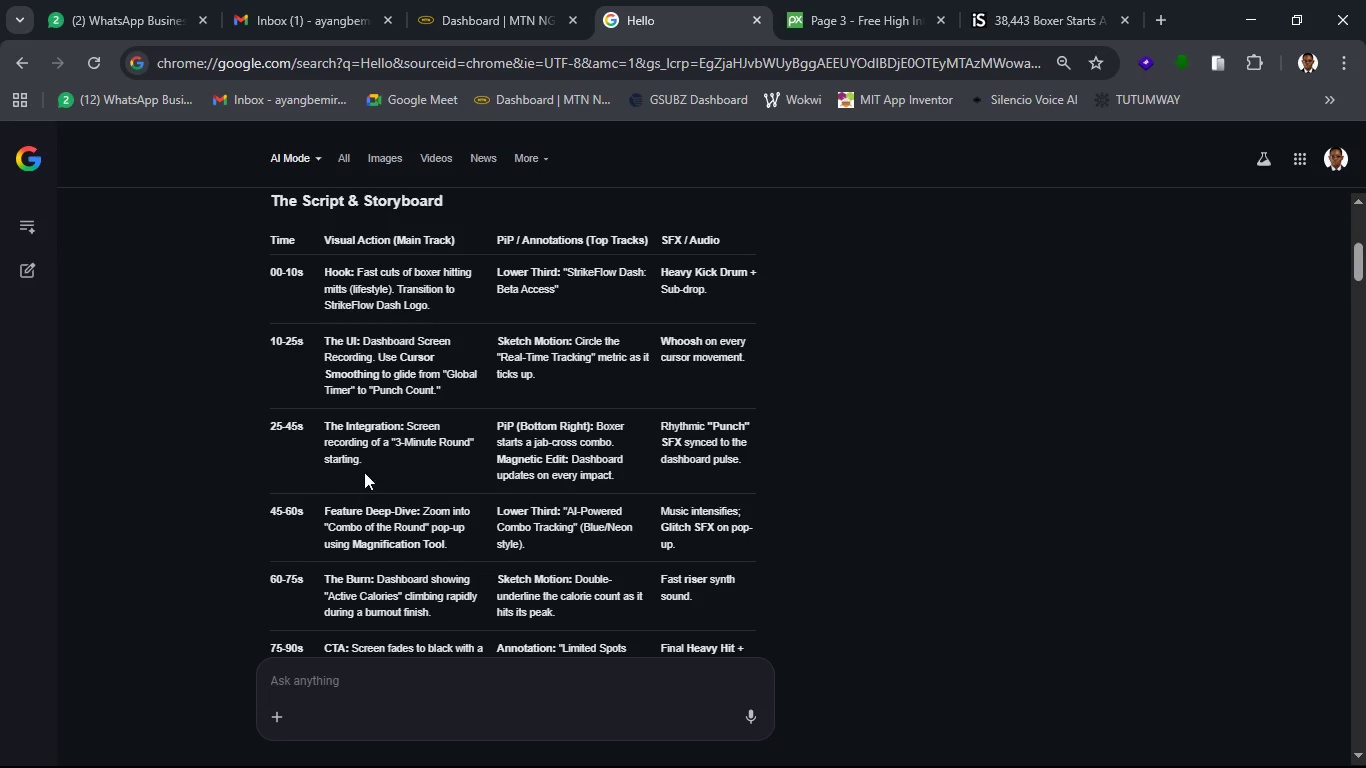 
scroll: coordinate [348, 516], scroll_direction: down, amount: 1.0
 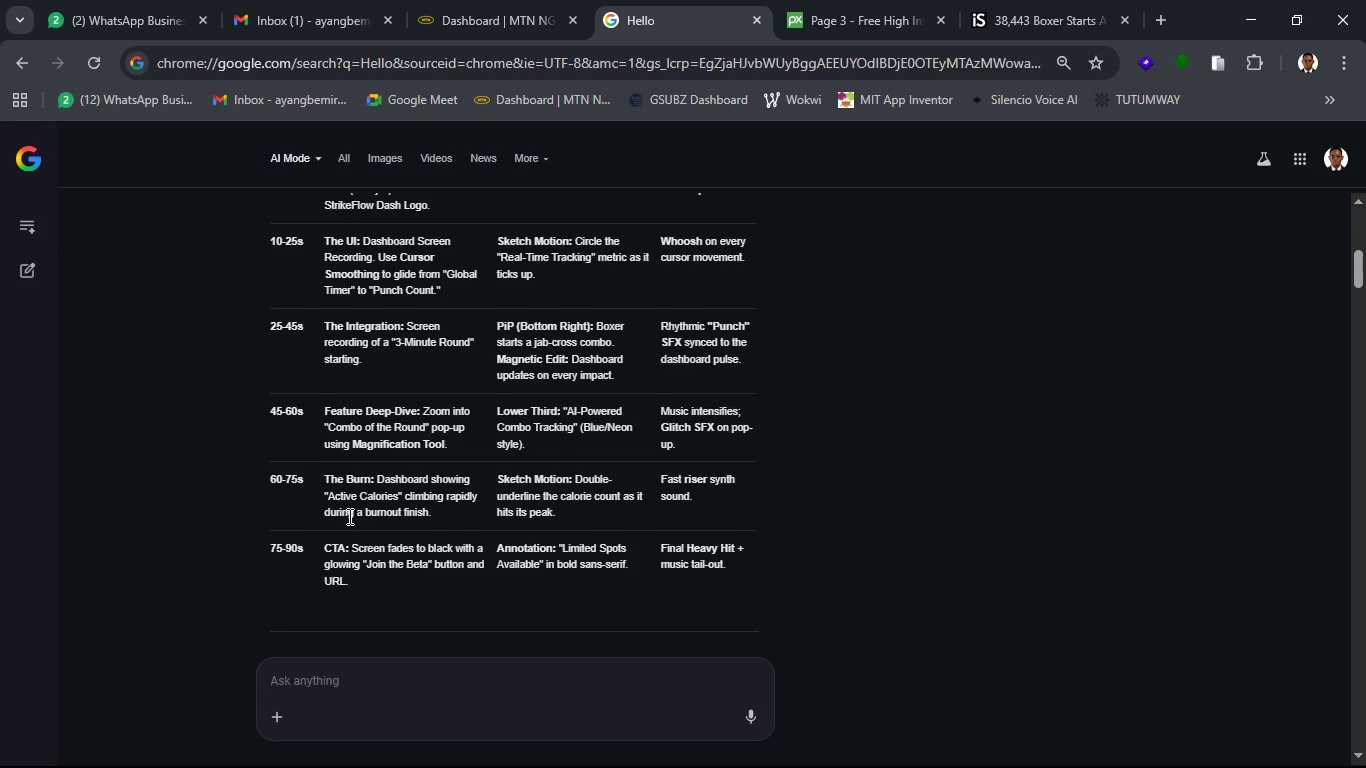 
scroll: coordinate [348, 516], scroll_direction: up, amount: 1.0
 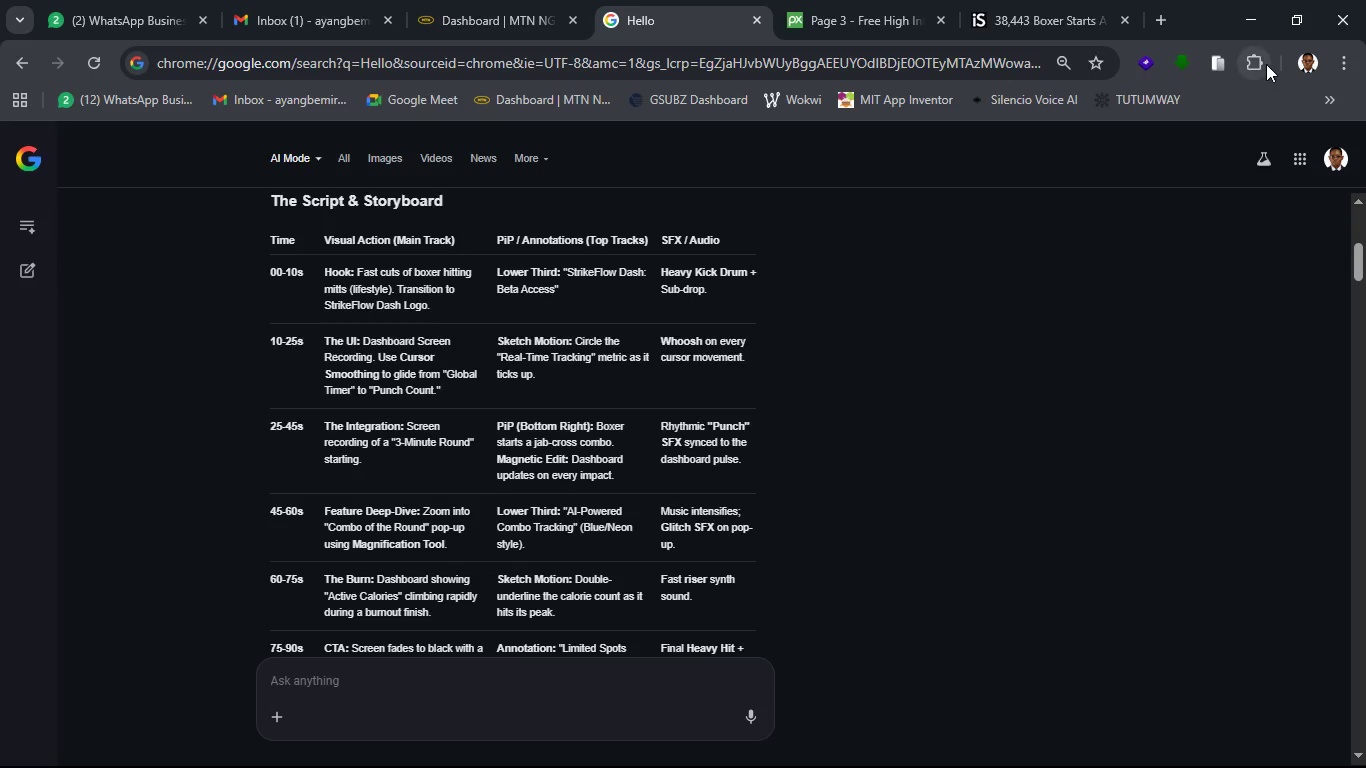 
left_click([1260, 31])
 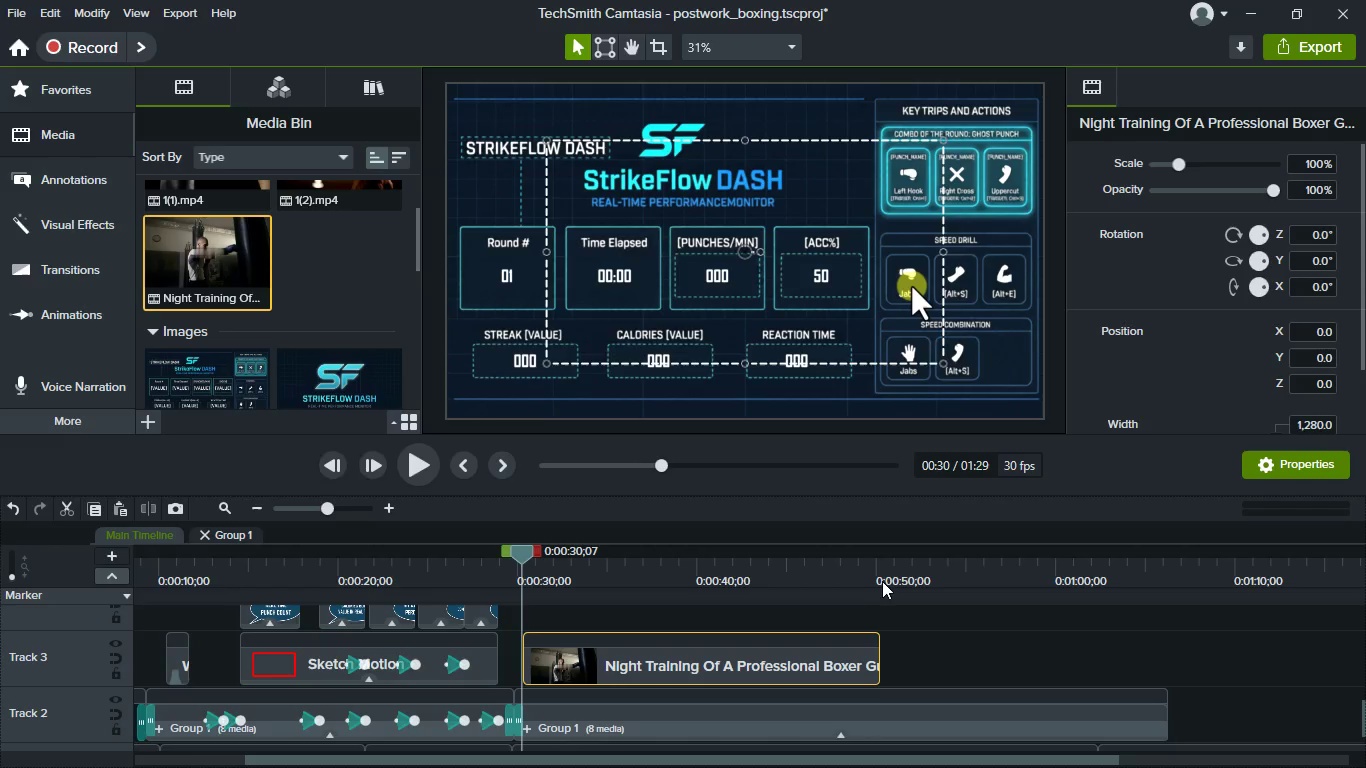 
left_click([883, 574])
 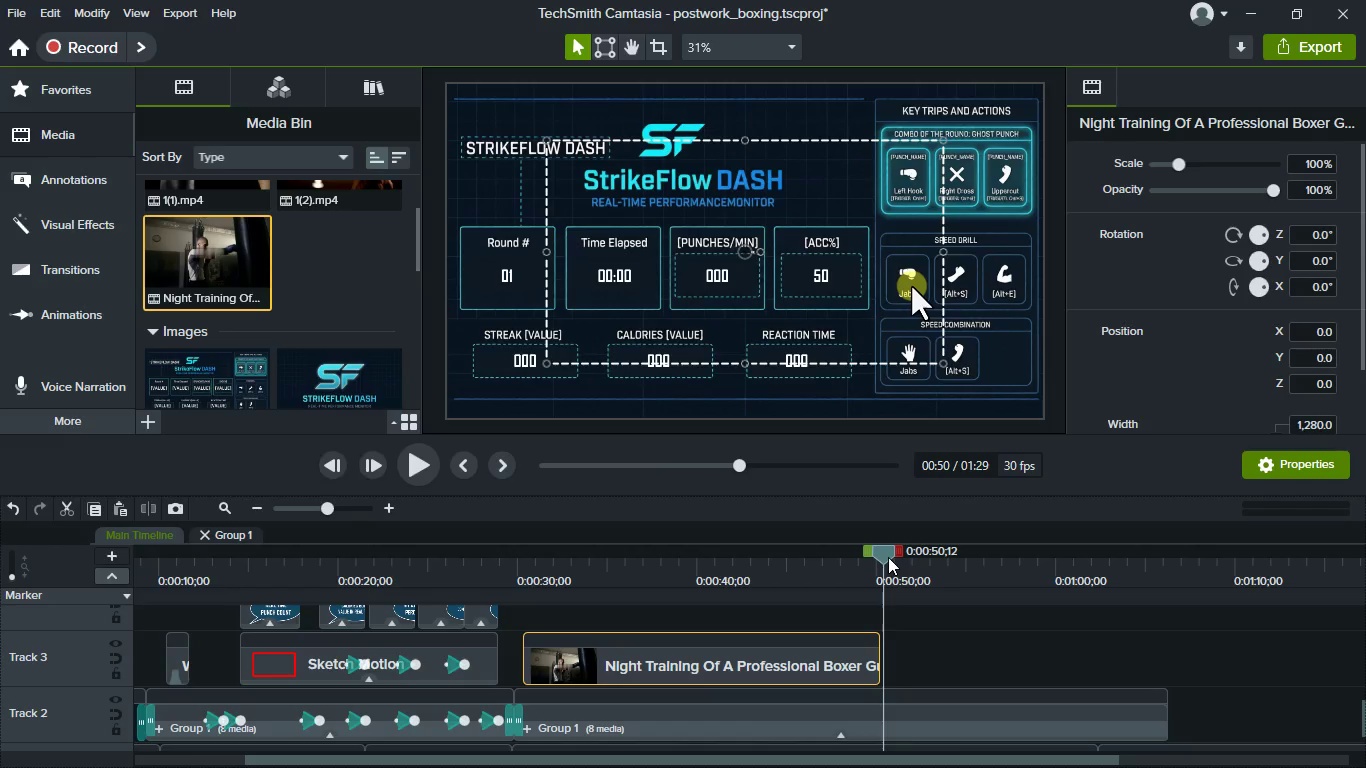 
left_click_drag(start_coordinate=[888, 557], to_coordinate=[558, 645])
 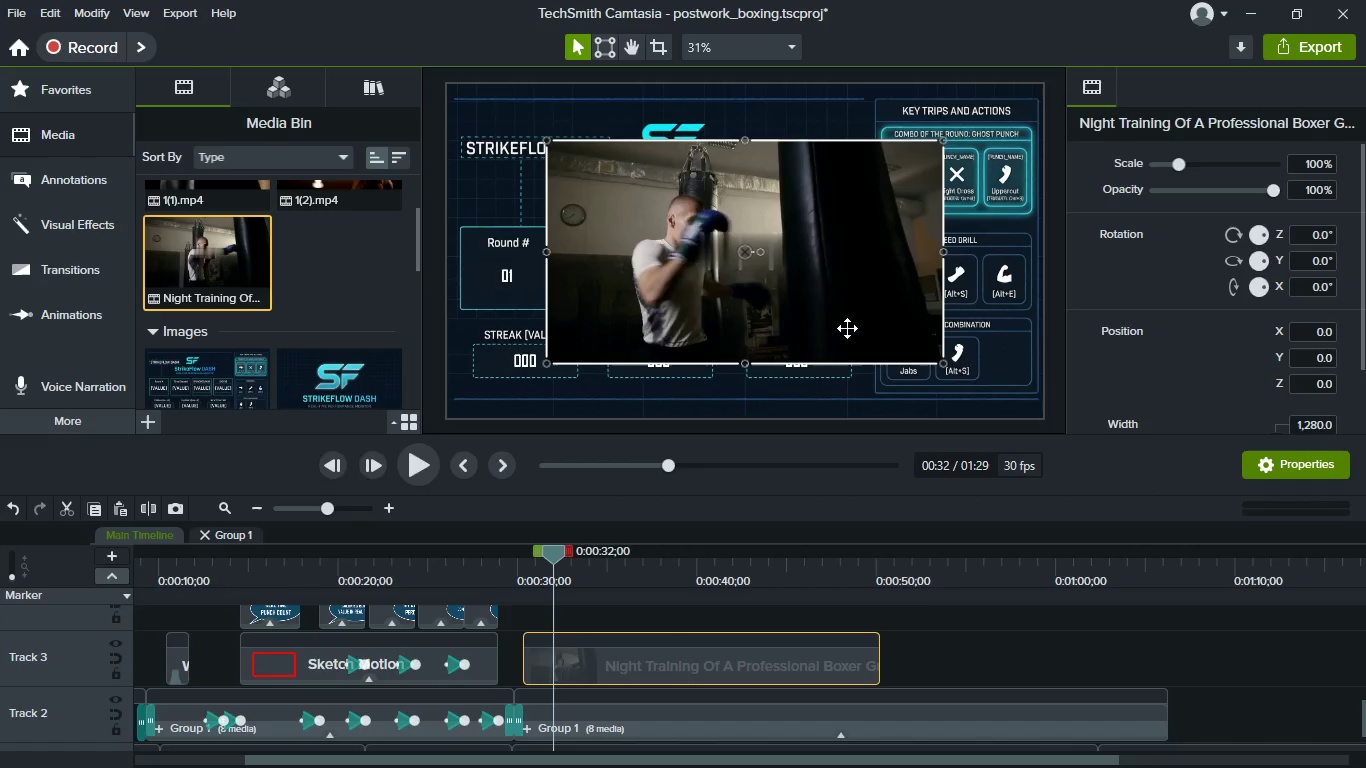 
right_click([846, 326])
 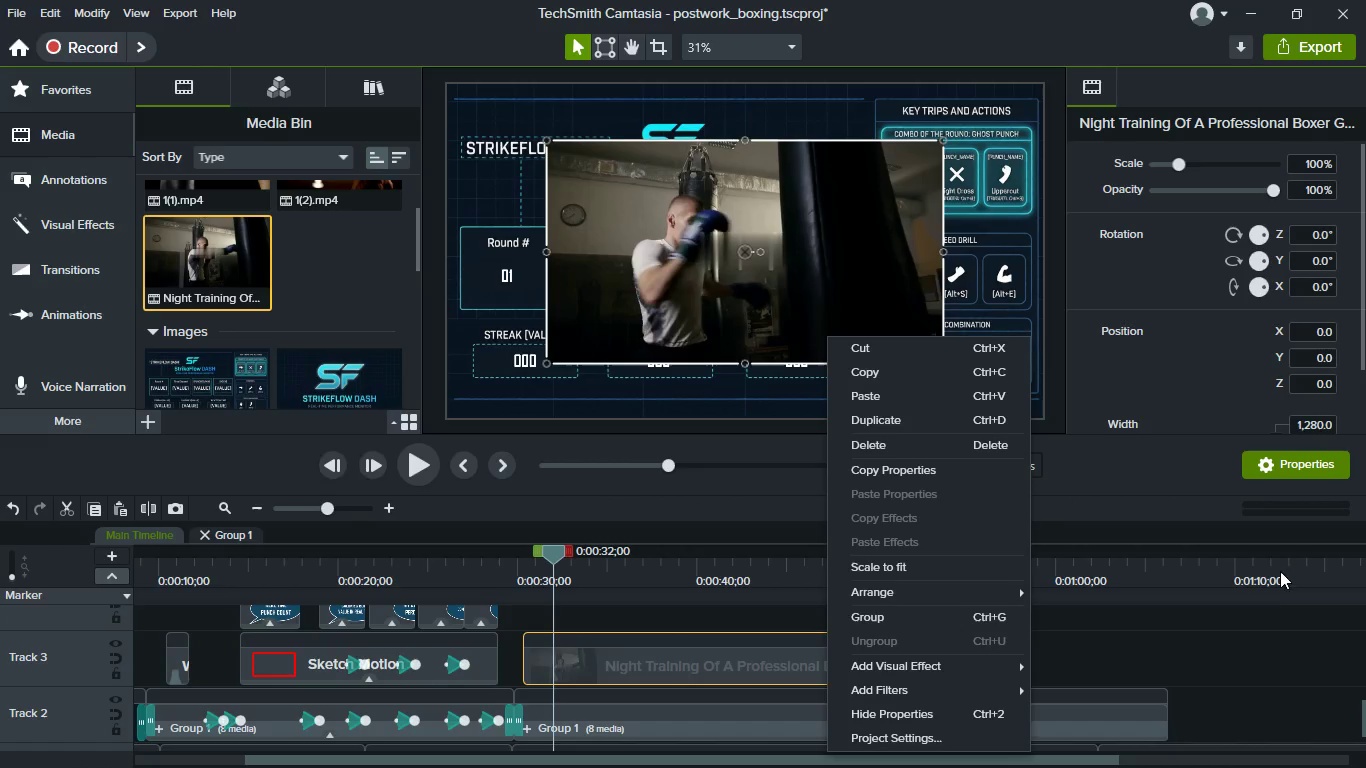 
left_click([1251, 627])
 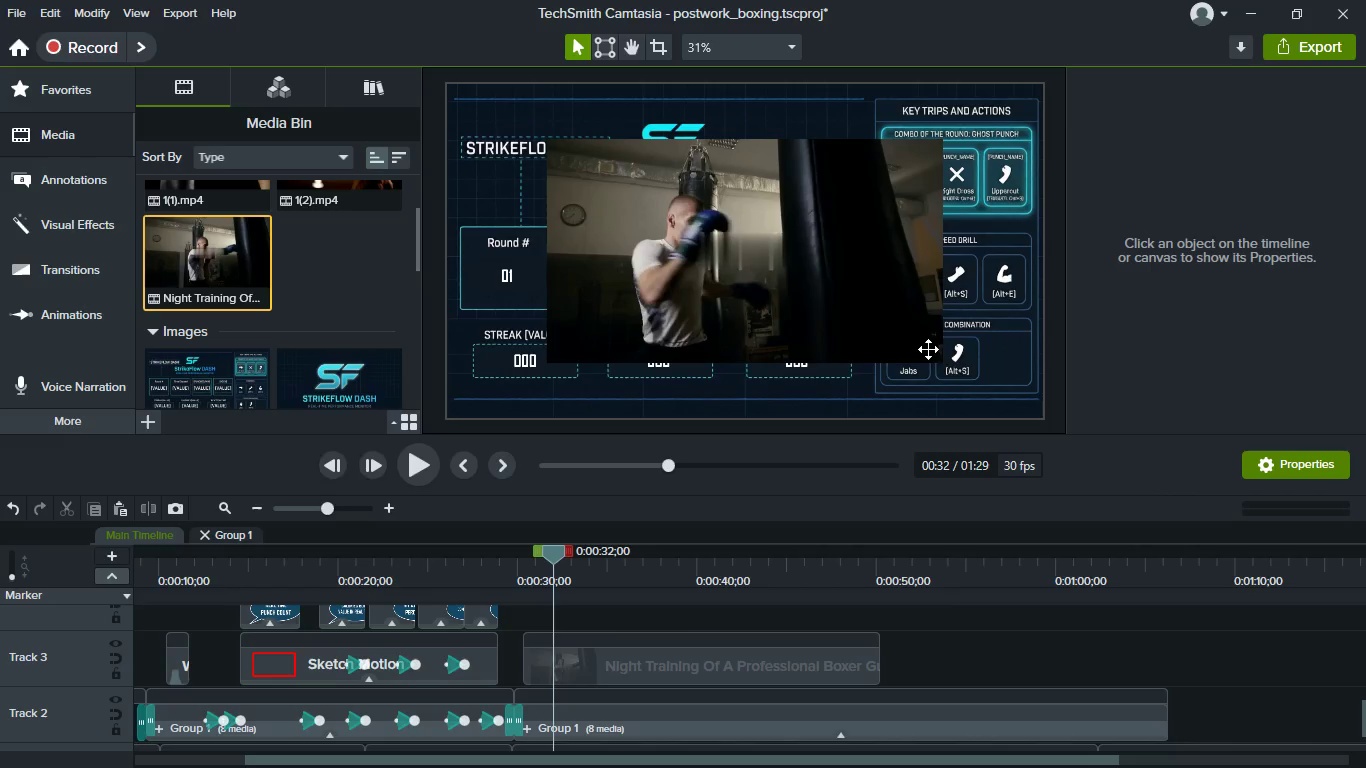 
left_click([900, 333])
 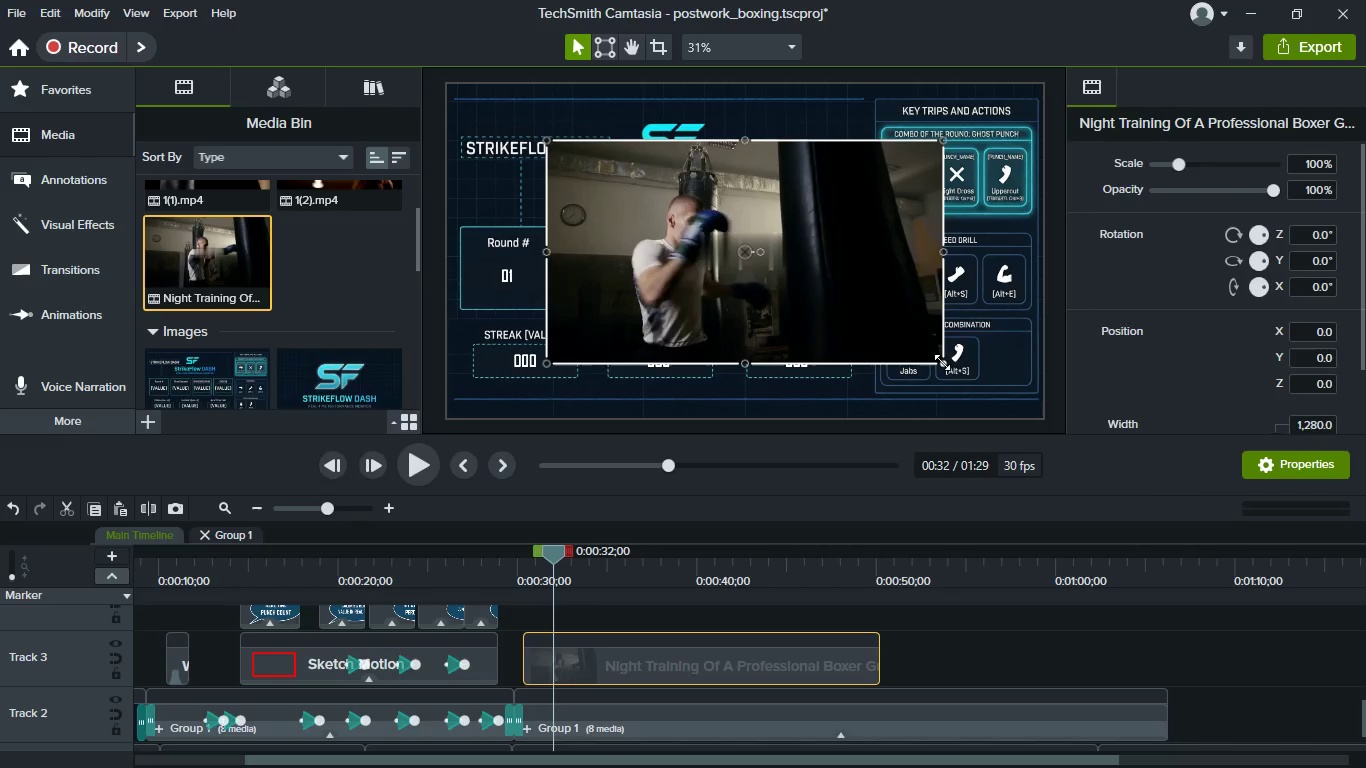 
left_click_drag(start_coordinate=[942, 362], to_coordinate=[748, 271])
 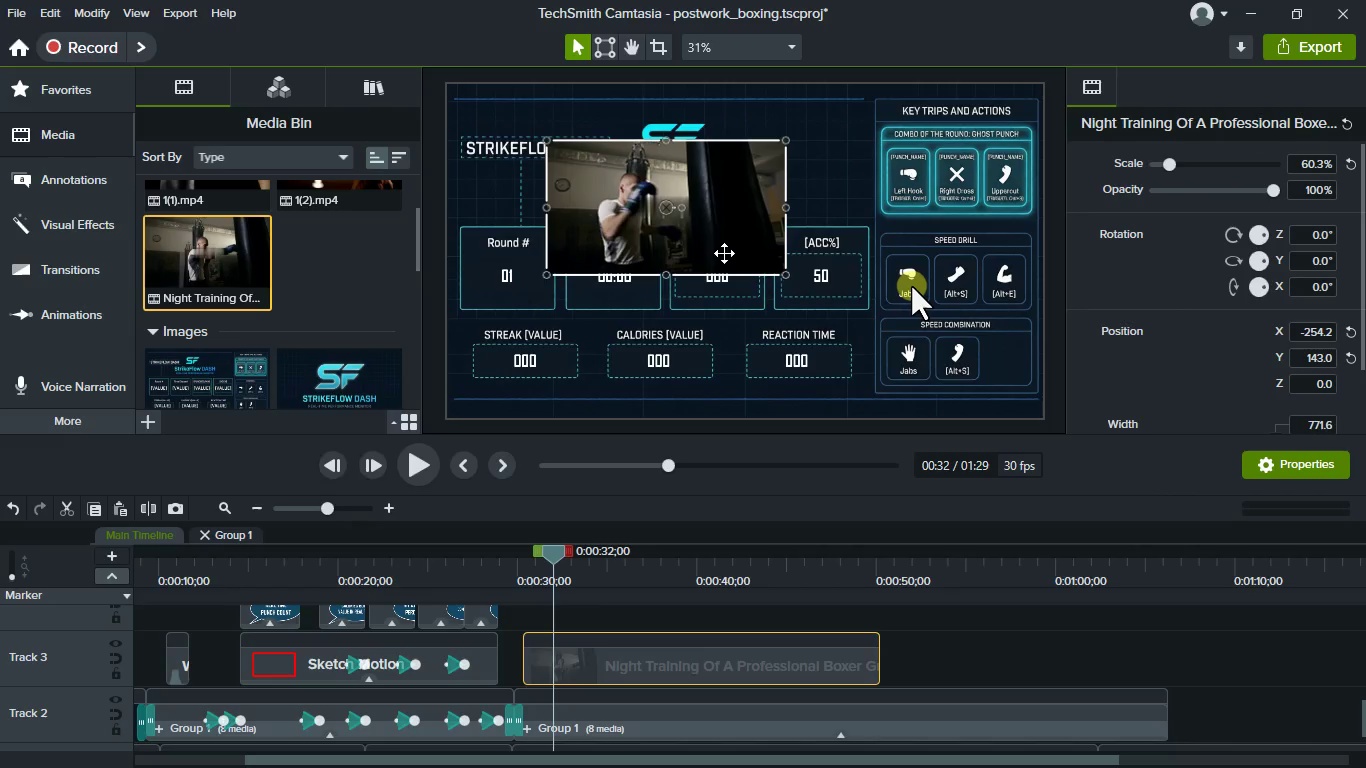 
left_click_drag(start_coordinate=[722, 250], to_coordinate=[954, 371])
 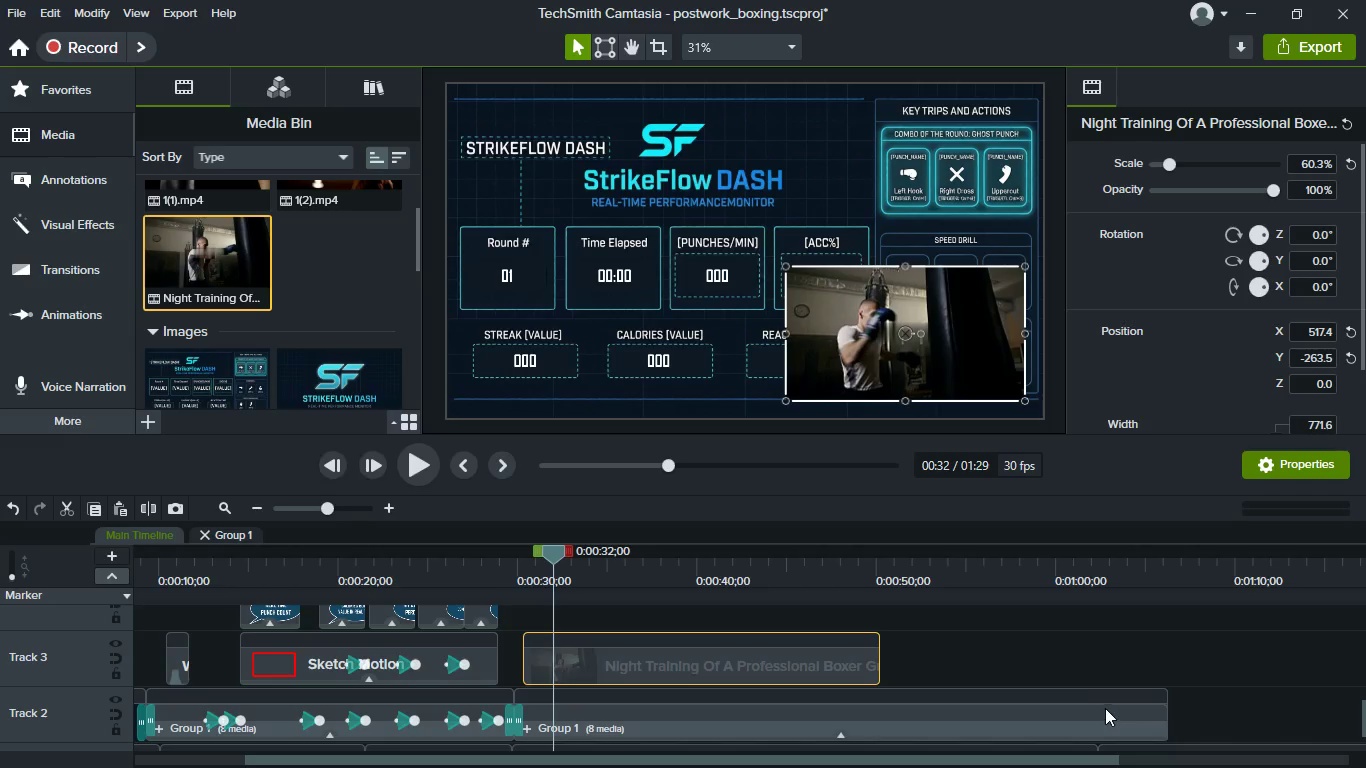 
left_click([1015, 637])
 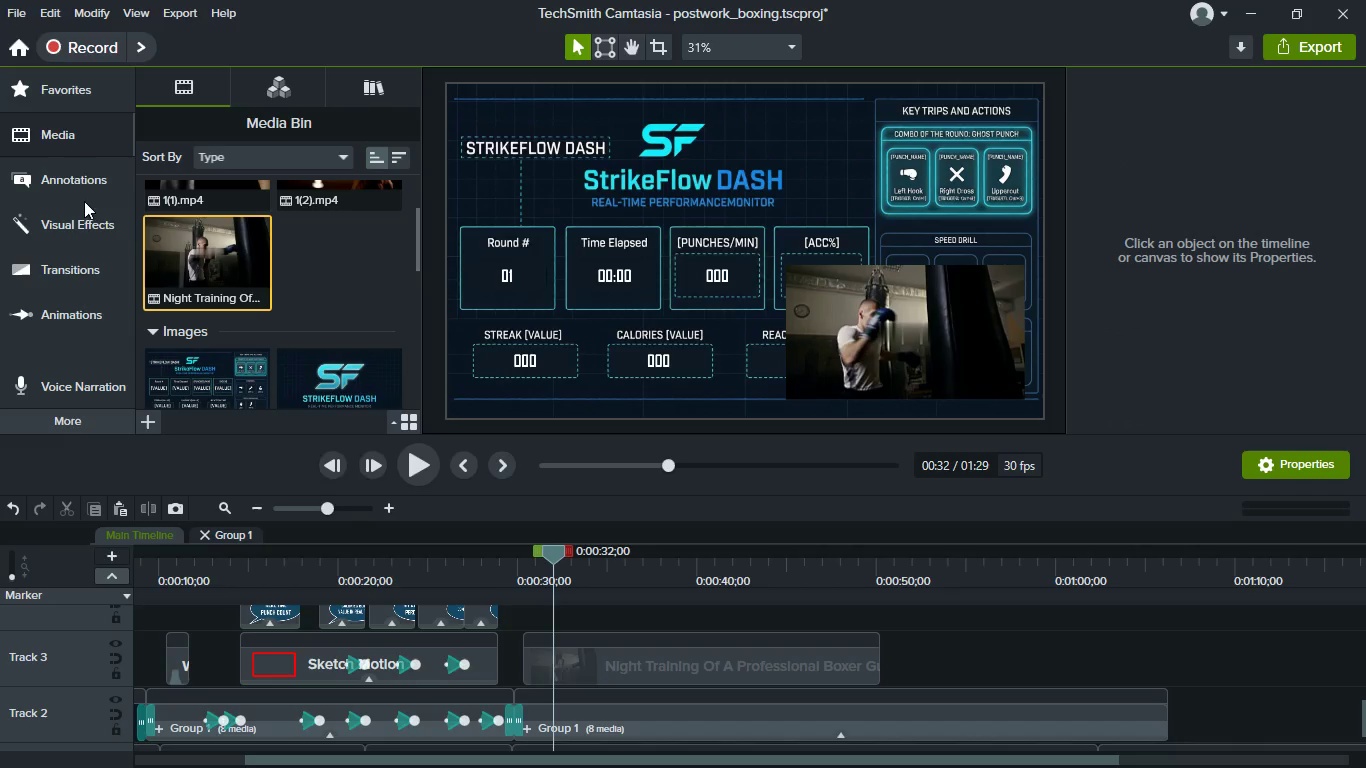 
left_click([74, 99])
 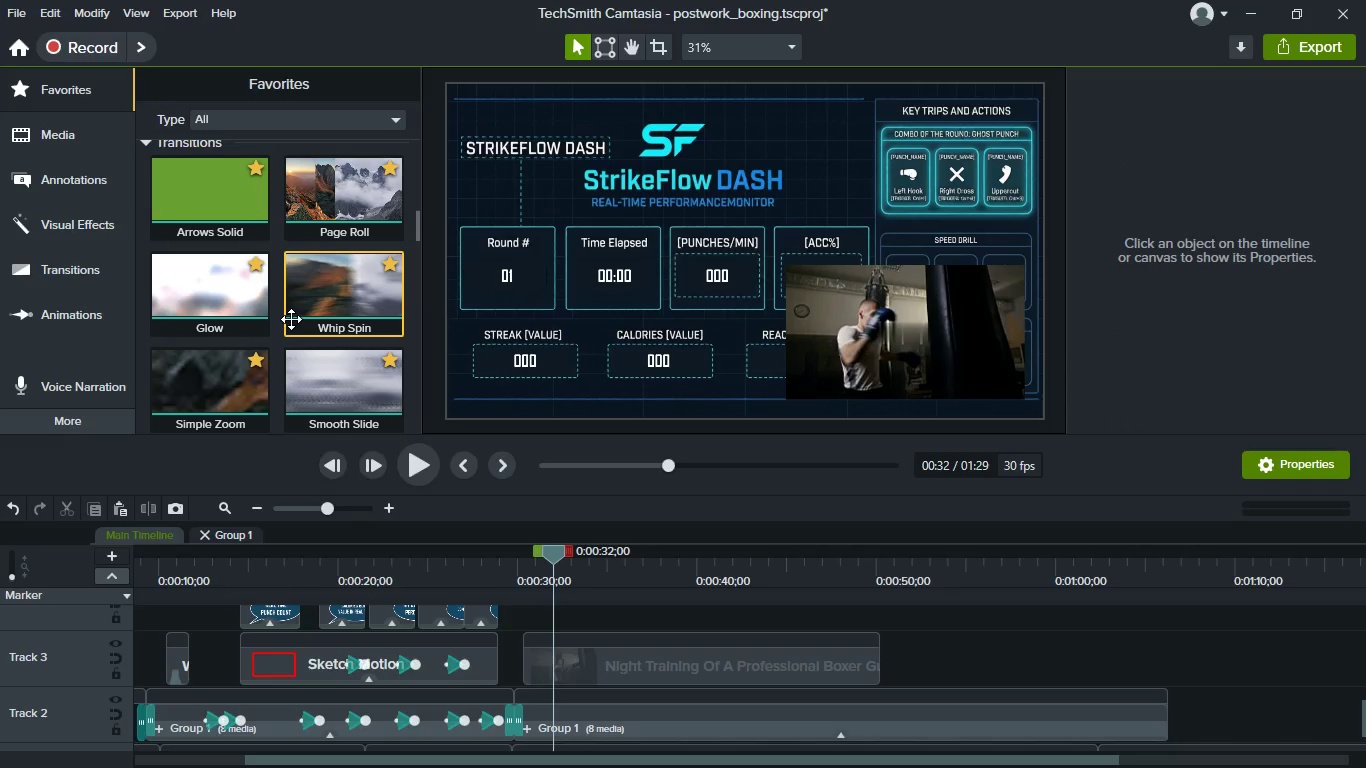 
scroll: coordinate [291, 319], scroll_direction: down, amount: 1.0
 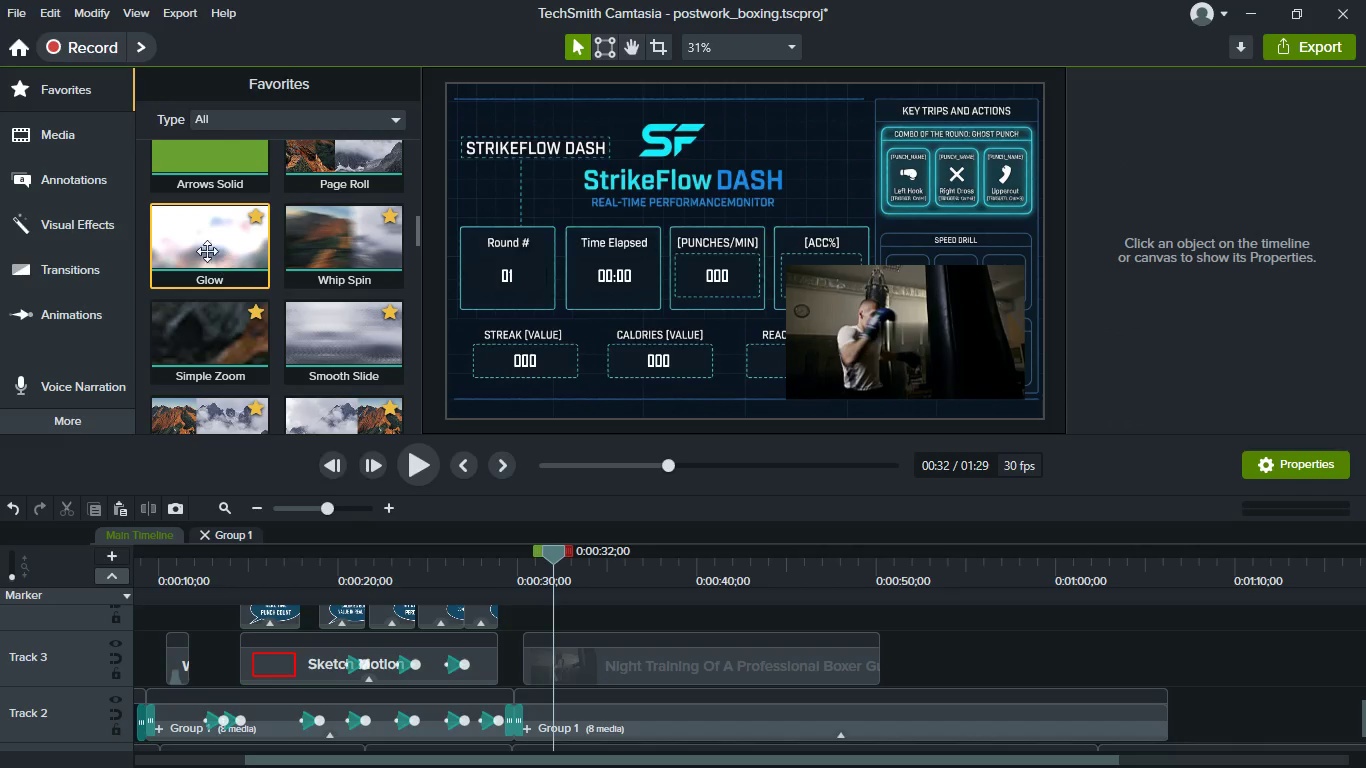 
left_click_drag(start_coordinate=[207, 251], to_coordinate=[537, 661])
 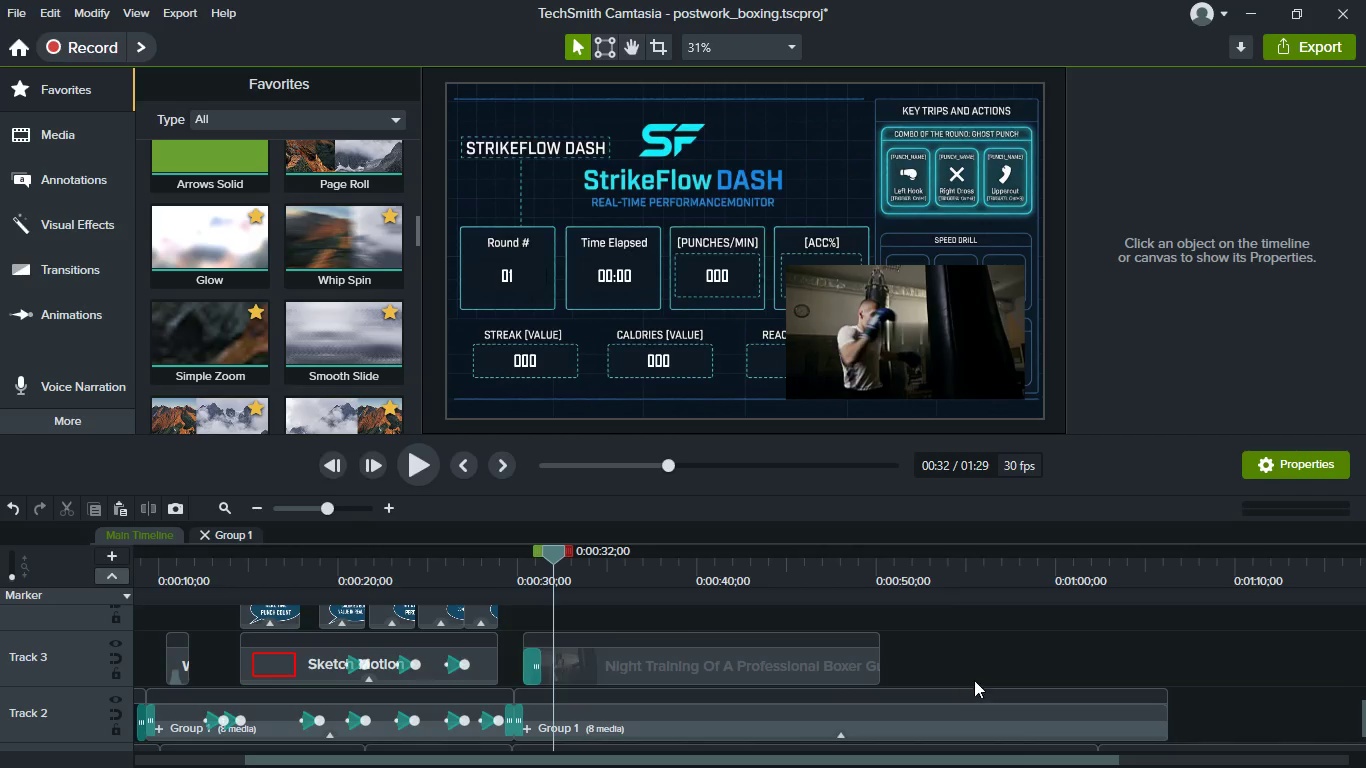 
left_click([974, 642])
 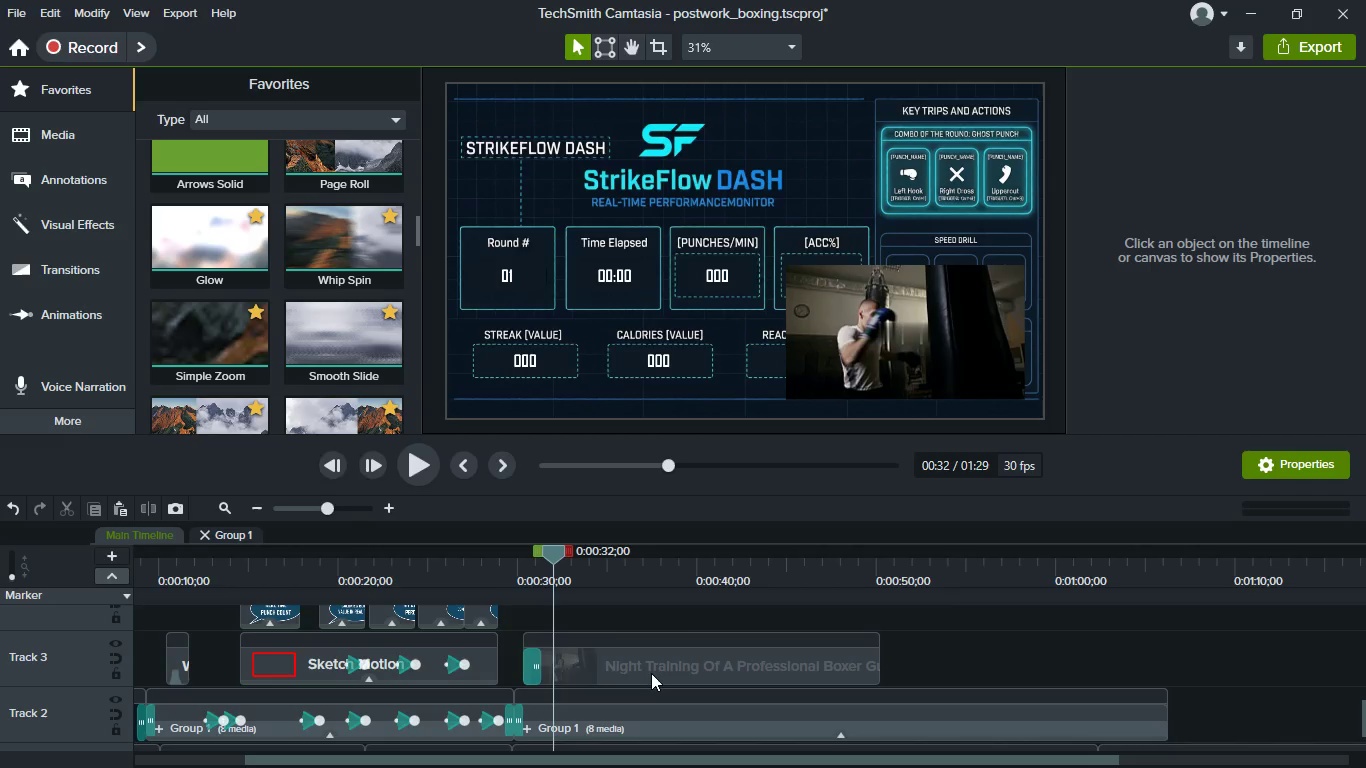 
left_click_drag(start_coordinate=[651, 673], to_coordinate=[635, 672])
 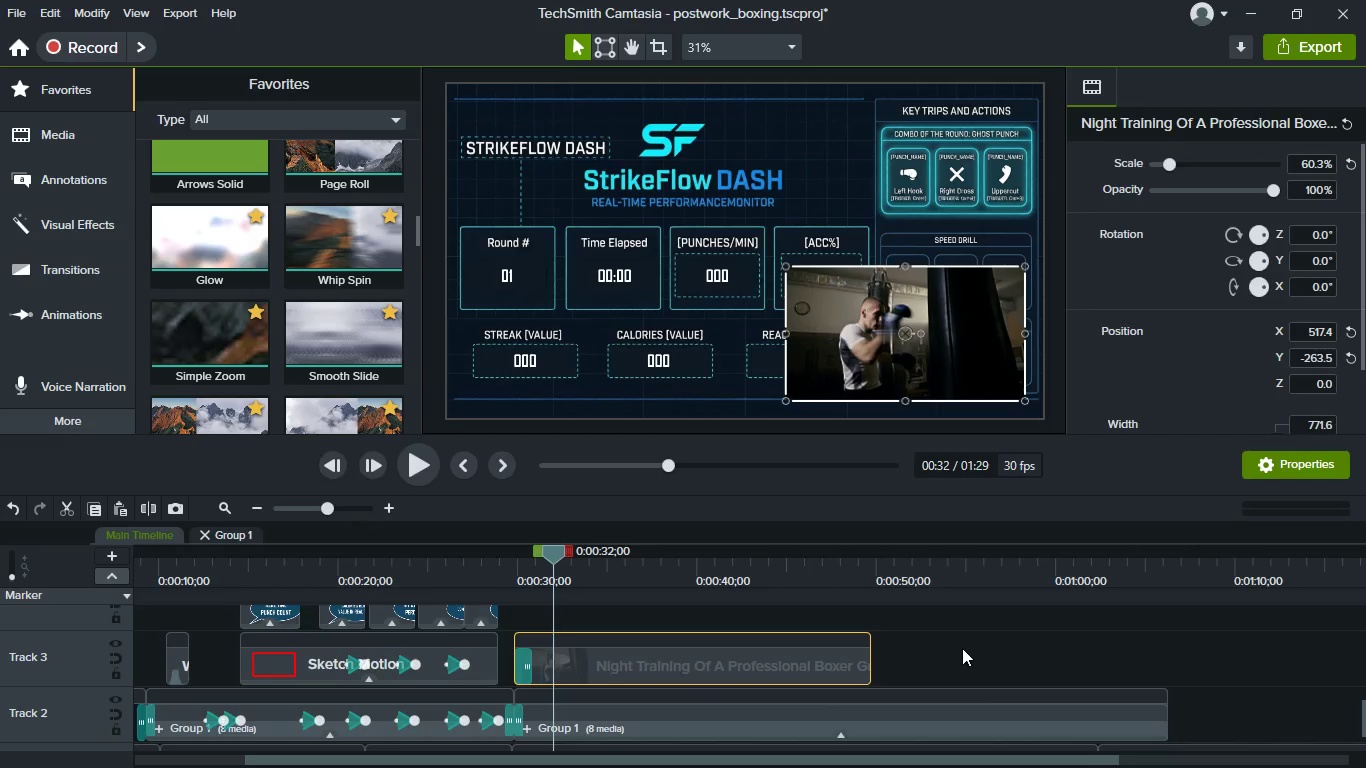 
left_click([962, 648])
 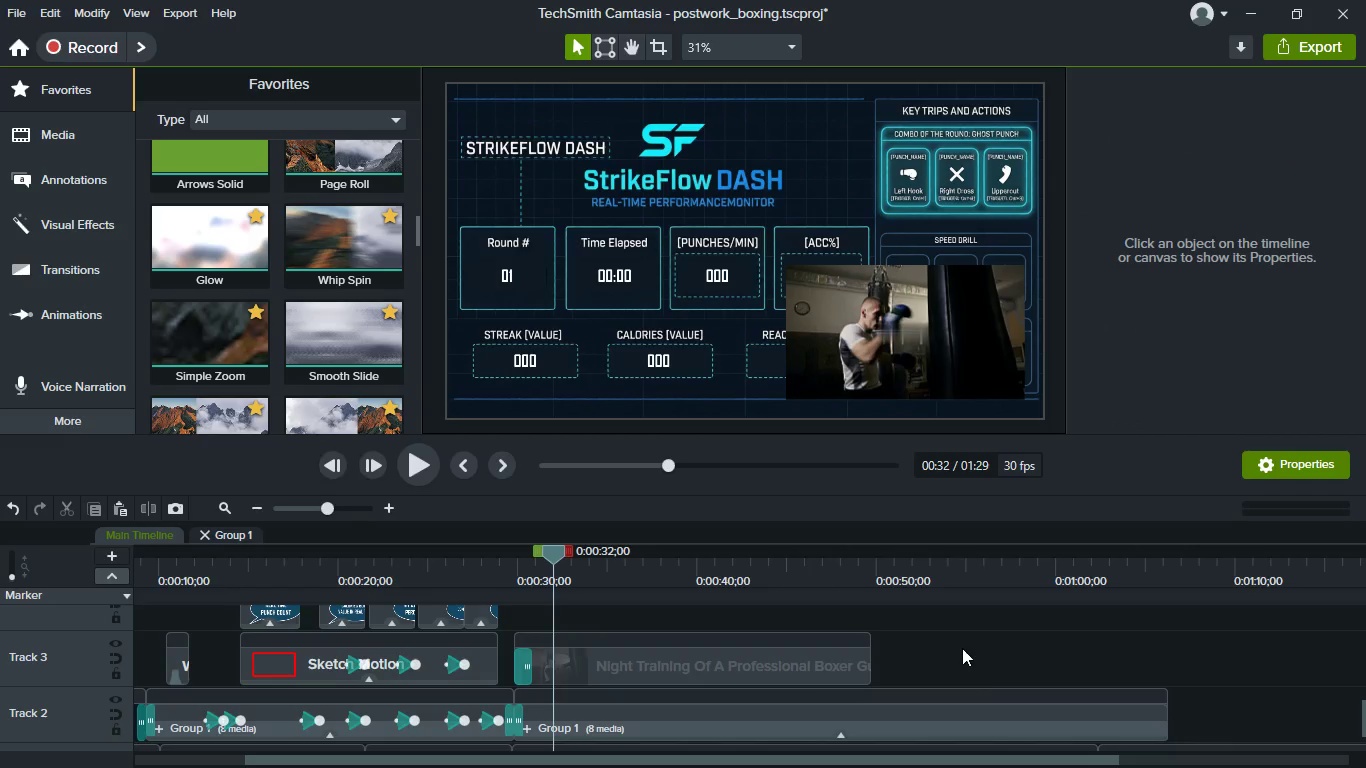 
key(Control+S)
 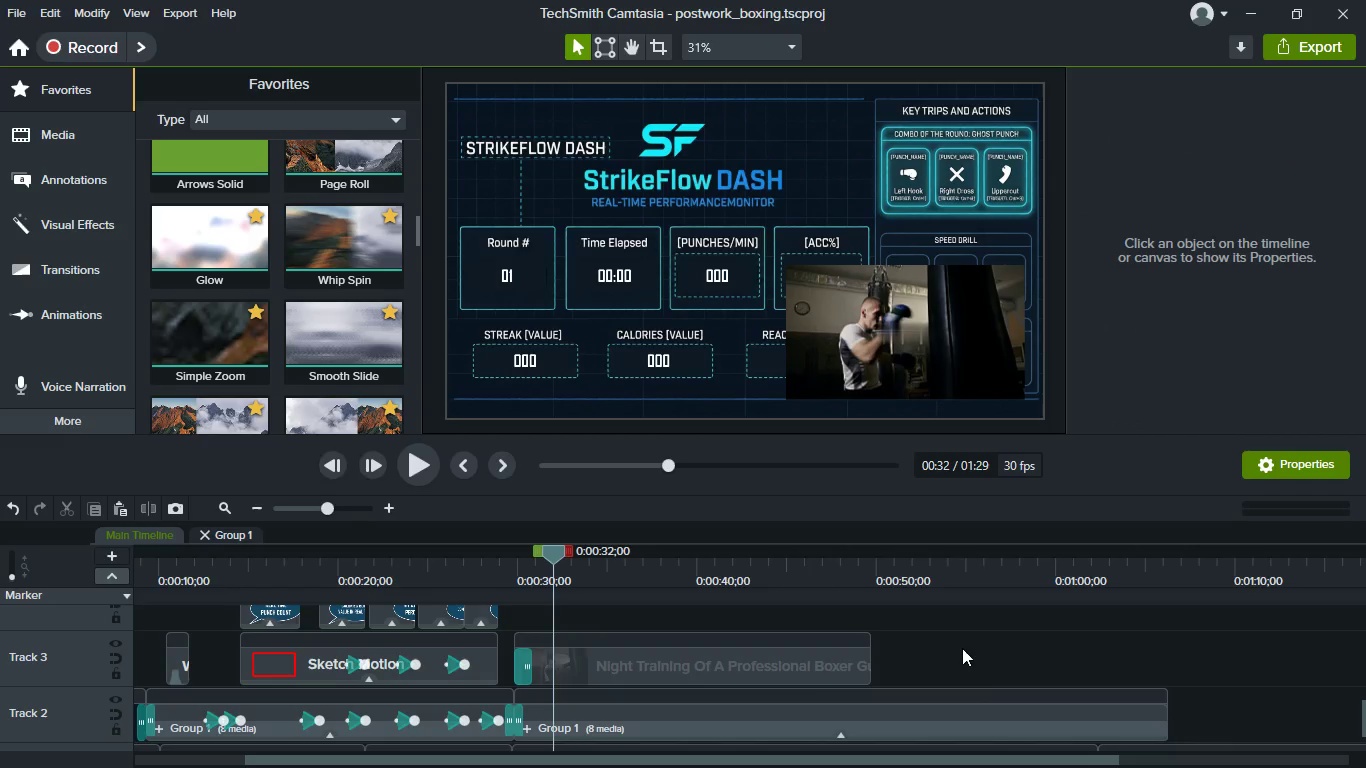 
wait(57.81)
 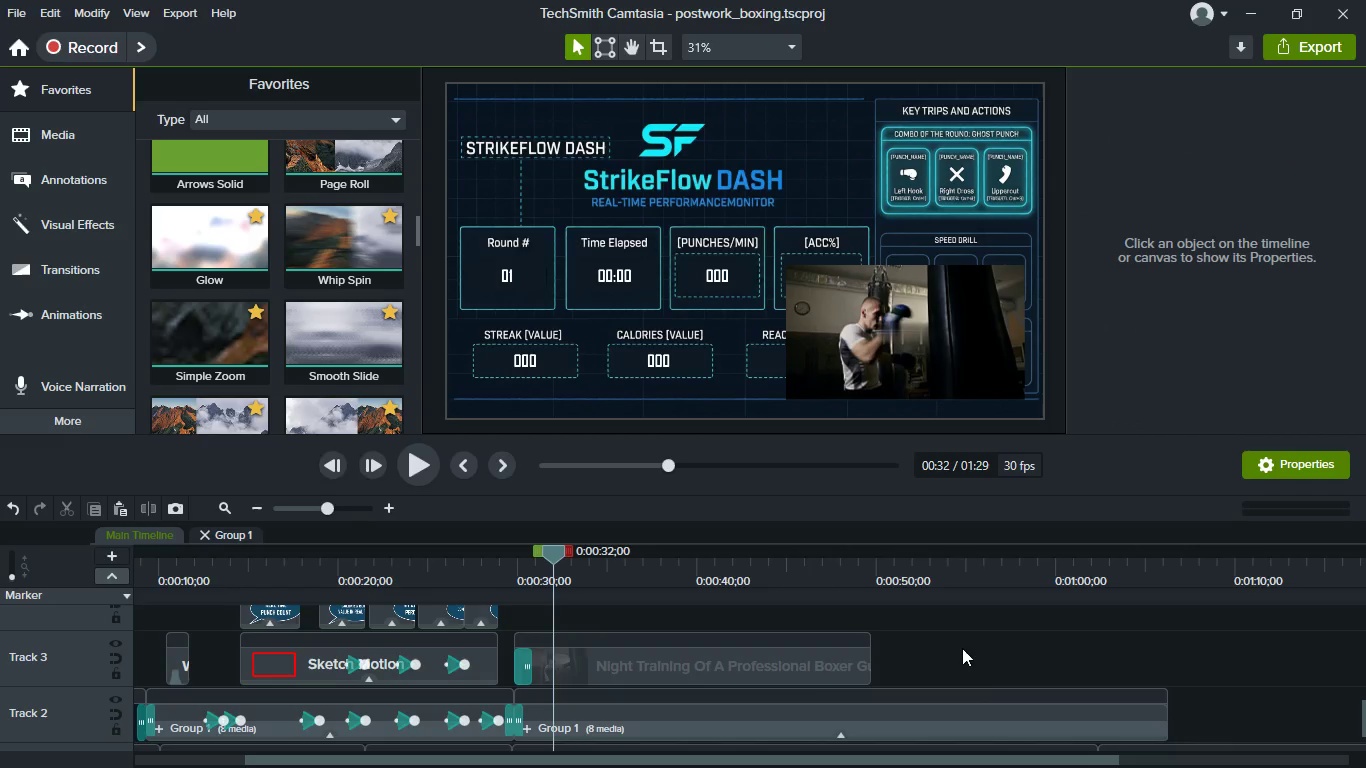 
left_click([504, 570])
 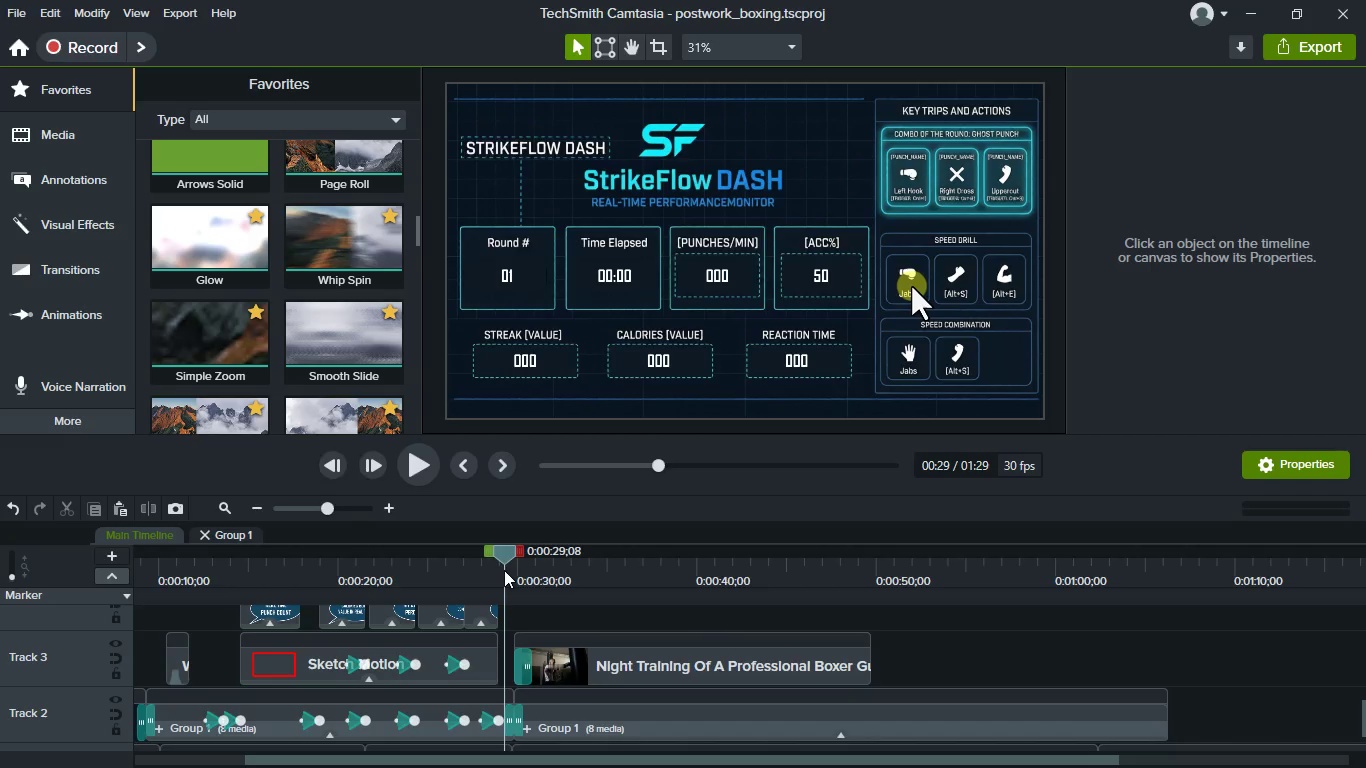 
key(Space)
 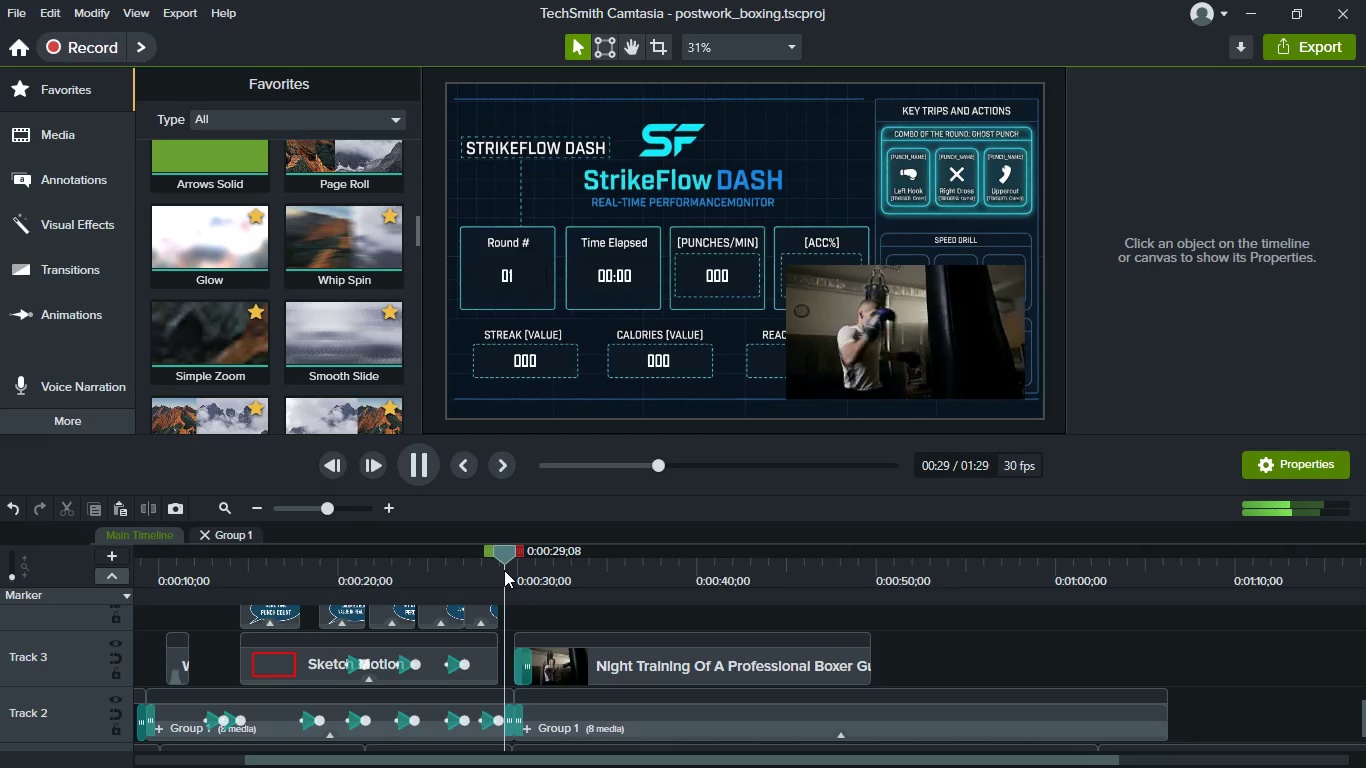 
key(Space)
 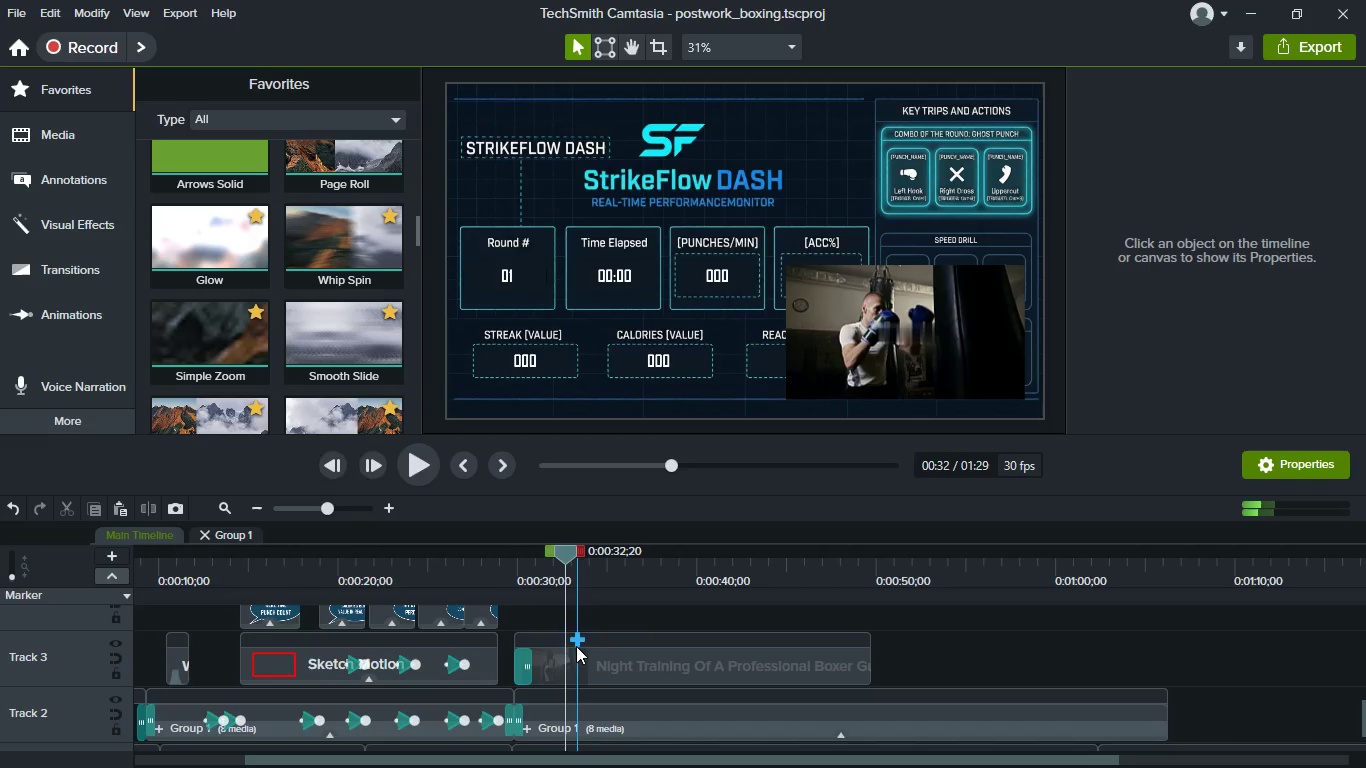 
hold_key(key=ControlLeft, duration=0.42)
 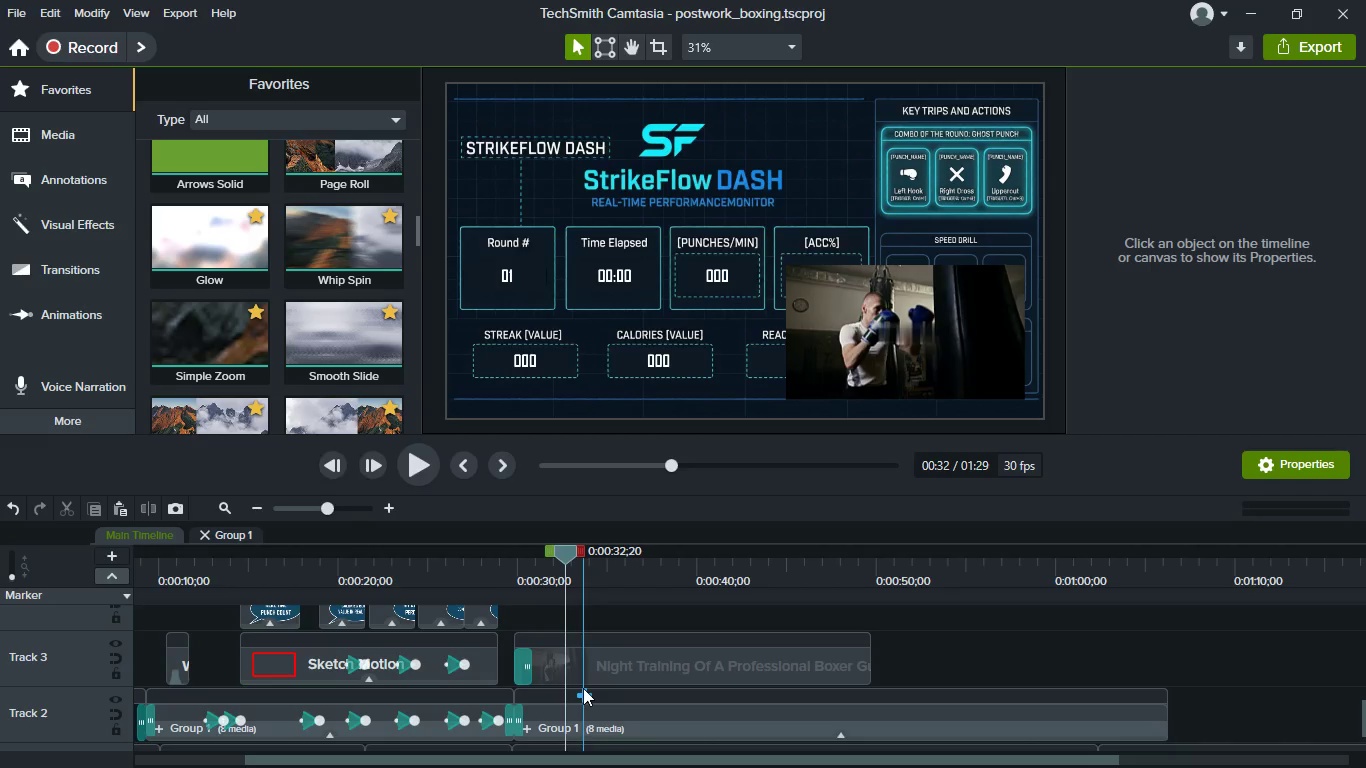 
wait(10.39)
 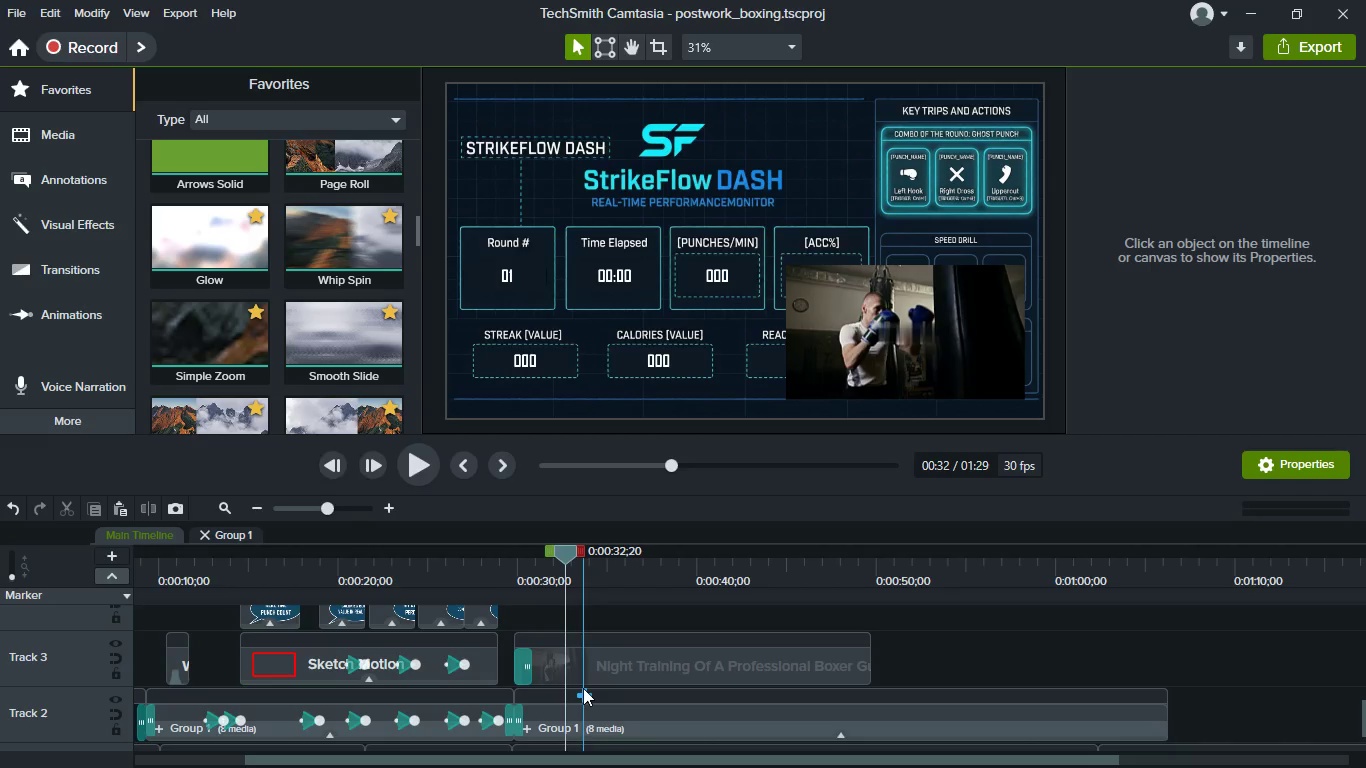 
key(Meta+MetaLeft)
 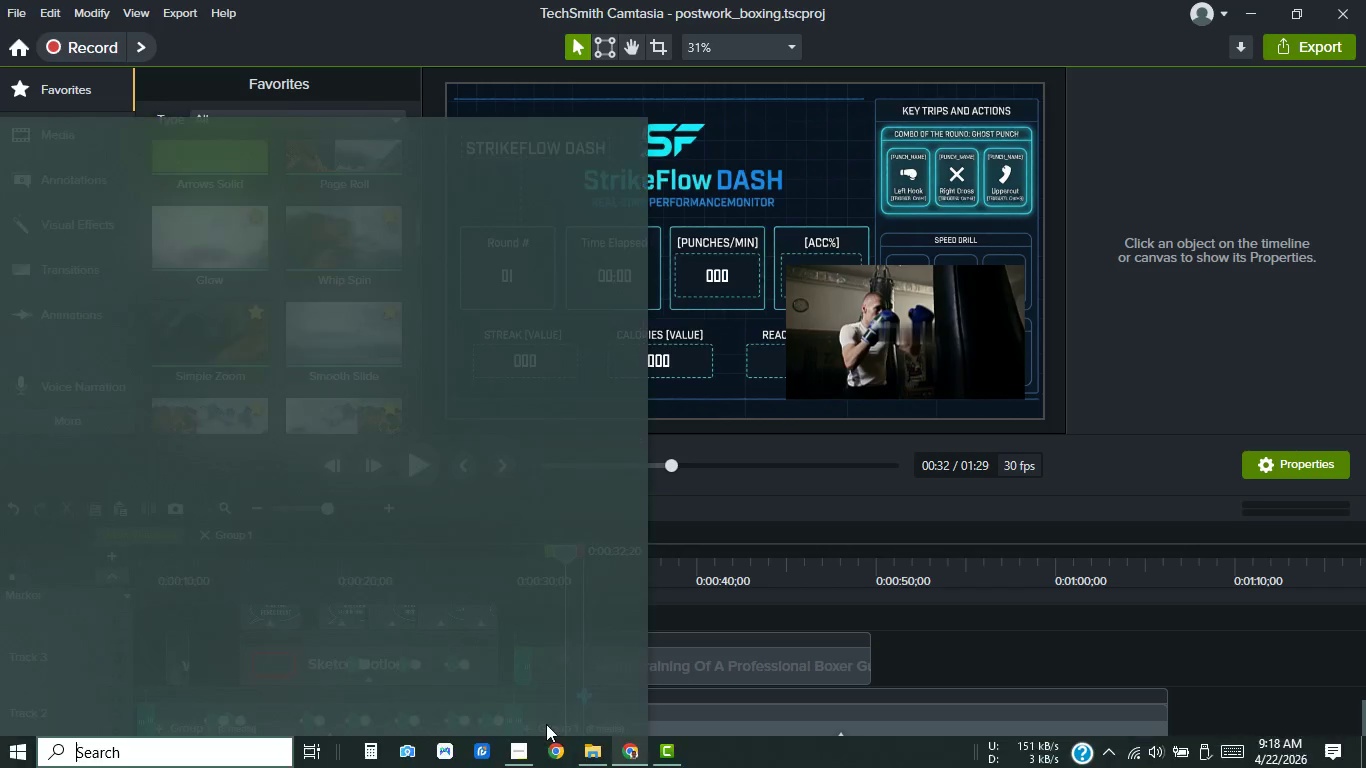 
mouse_move([572, 751])
 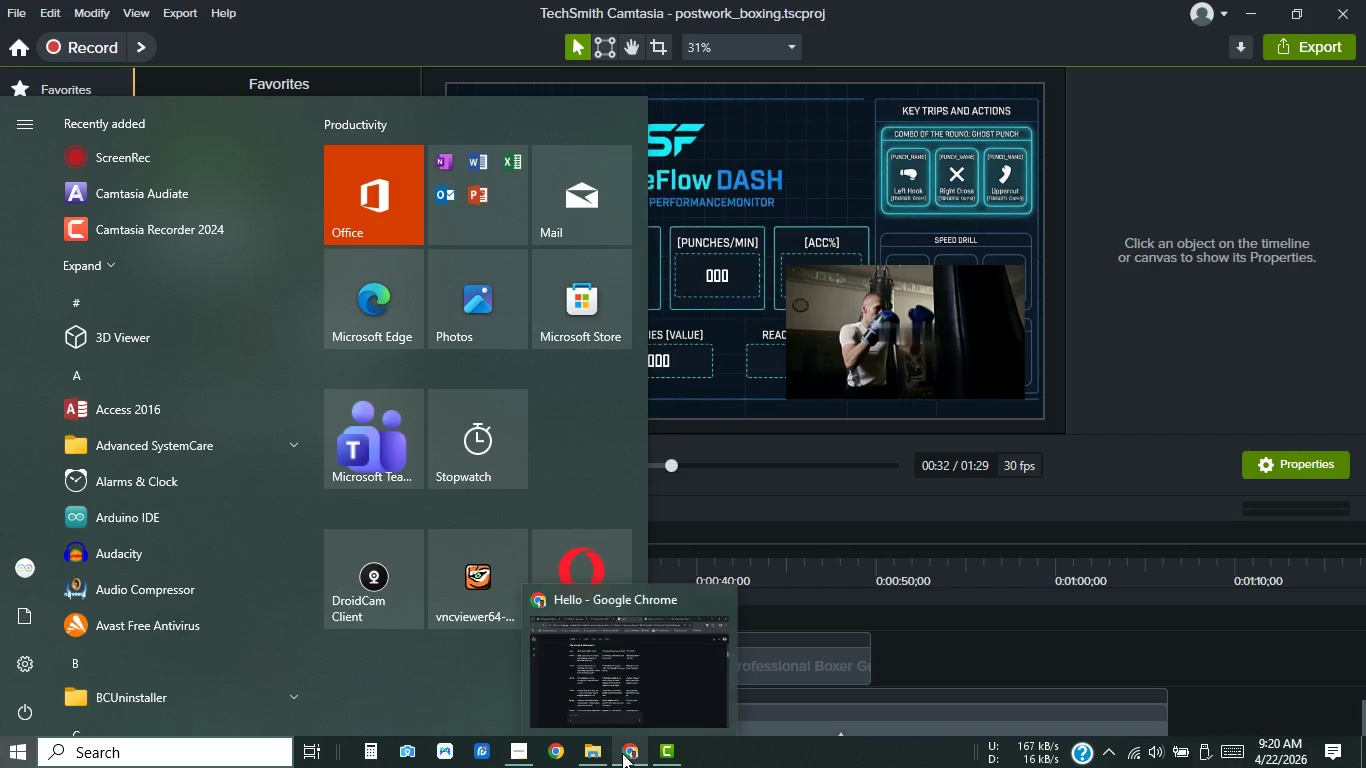 
left_click([622, 753])
 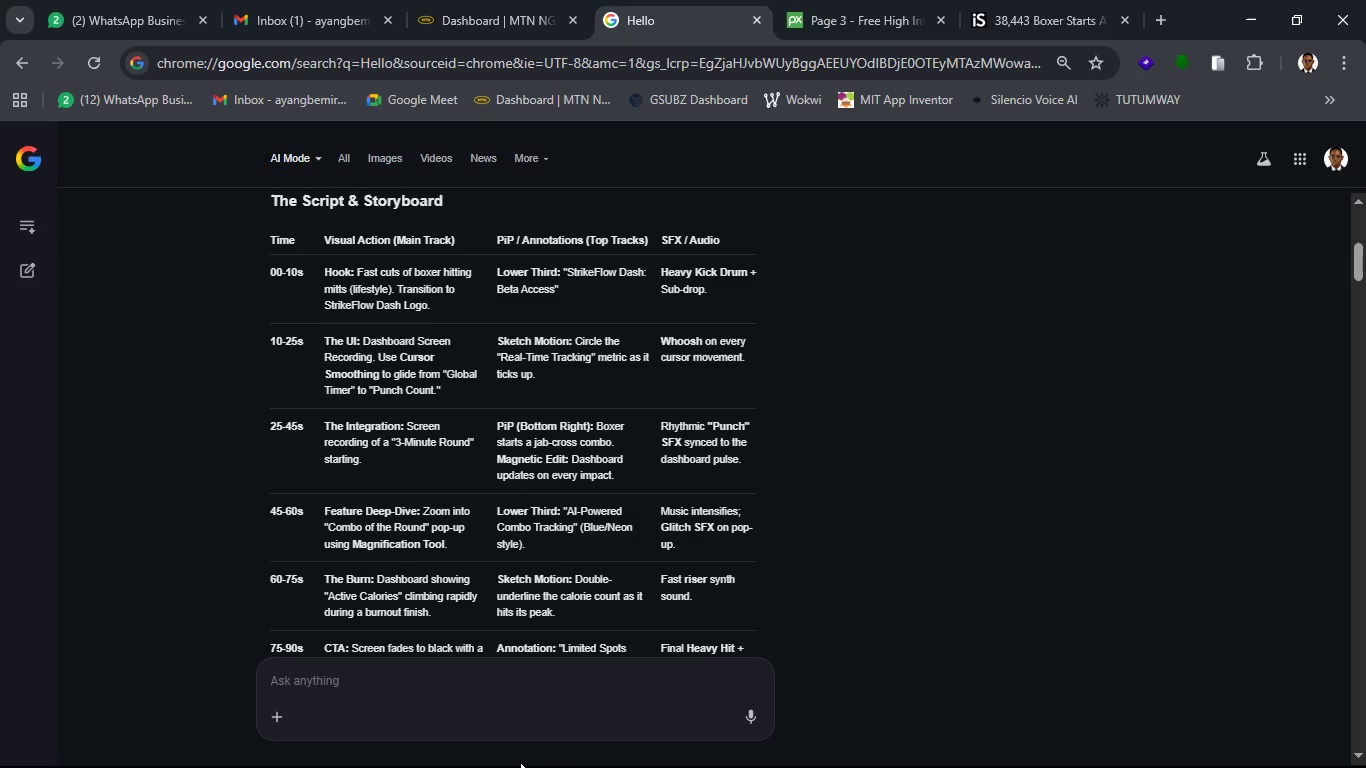 
key(Meta+MetaLeft)
 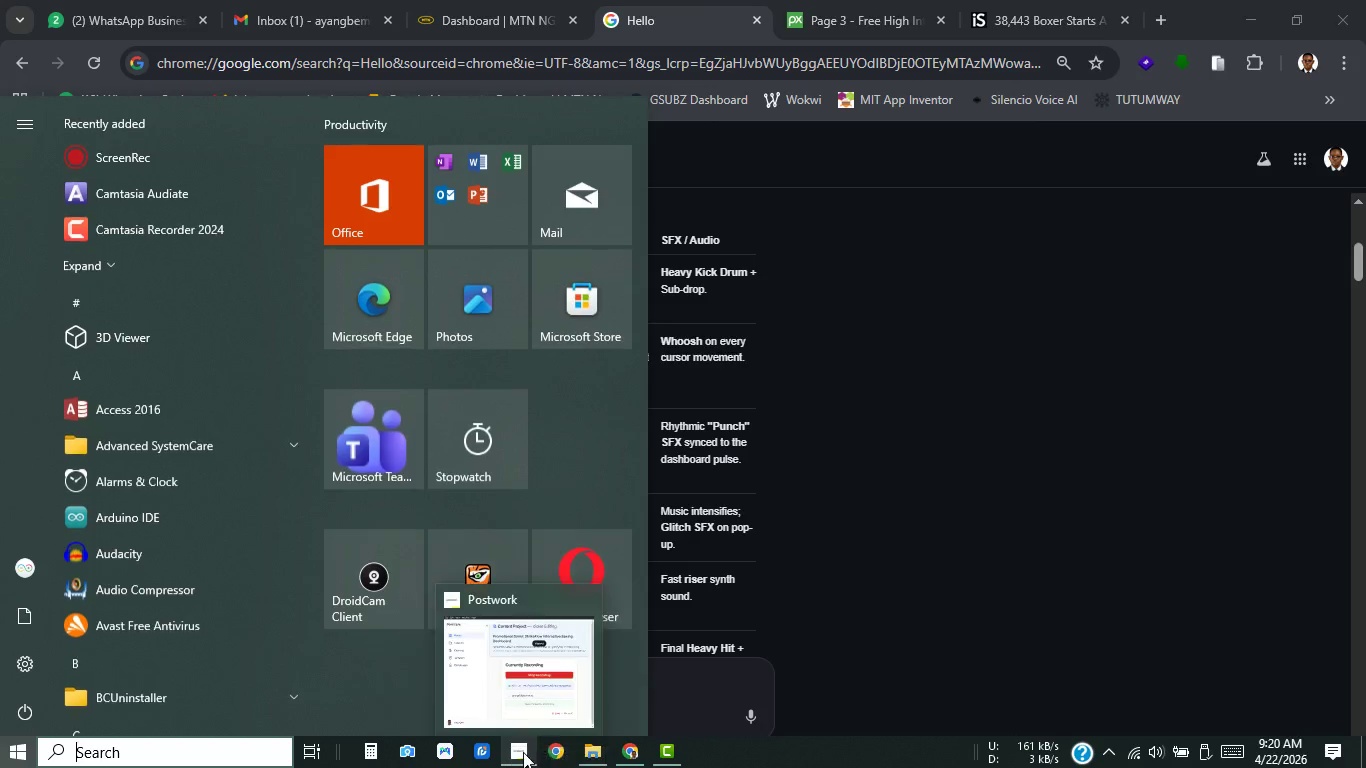 
left_click([523, 752])